 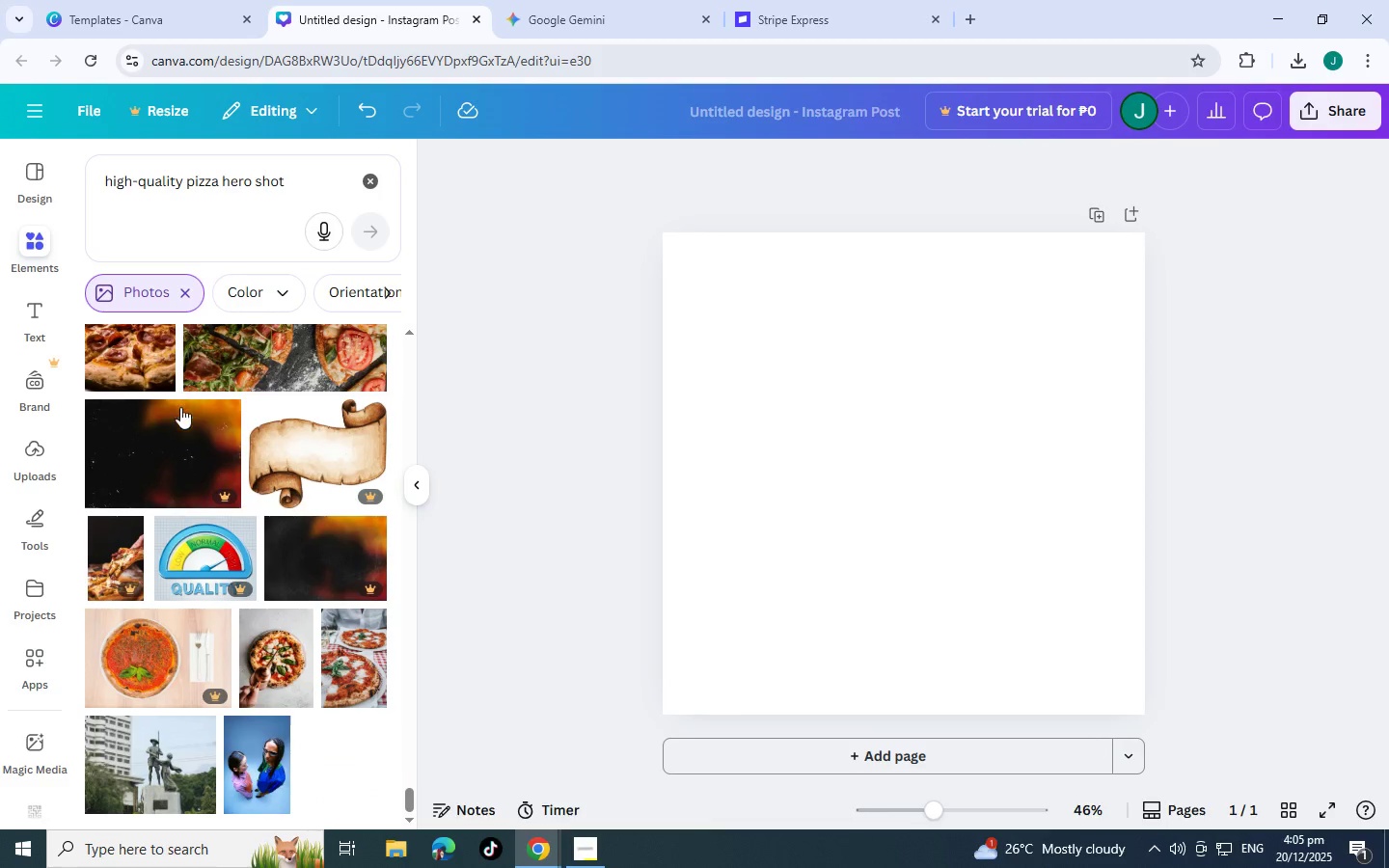 
scroll: coordinate [162, 402], scroll_direction: down, amount: 8.0
 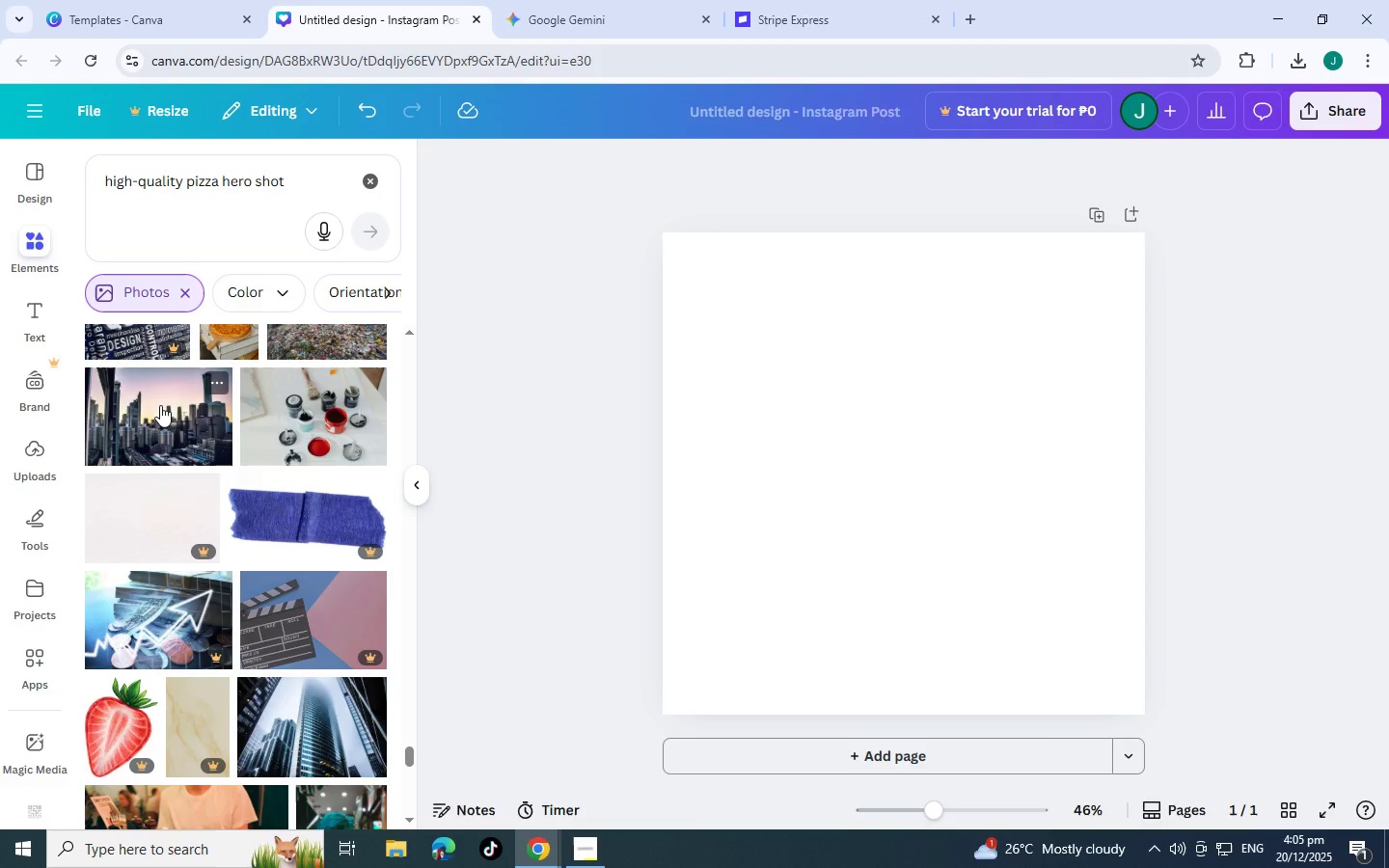 
scroll: coordinate [137, 574], scroll_direction: down, amount: 9.0
 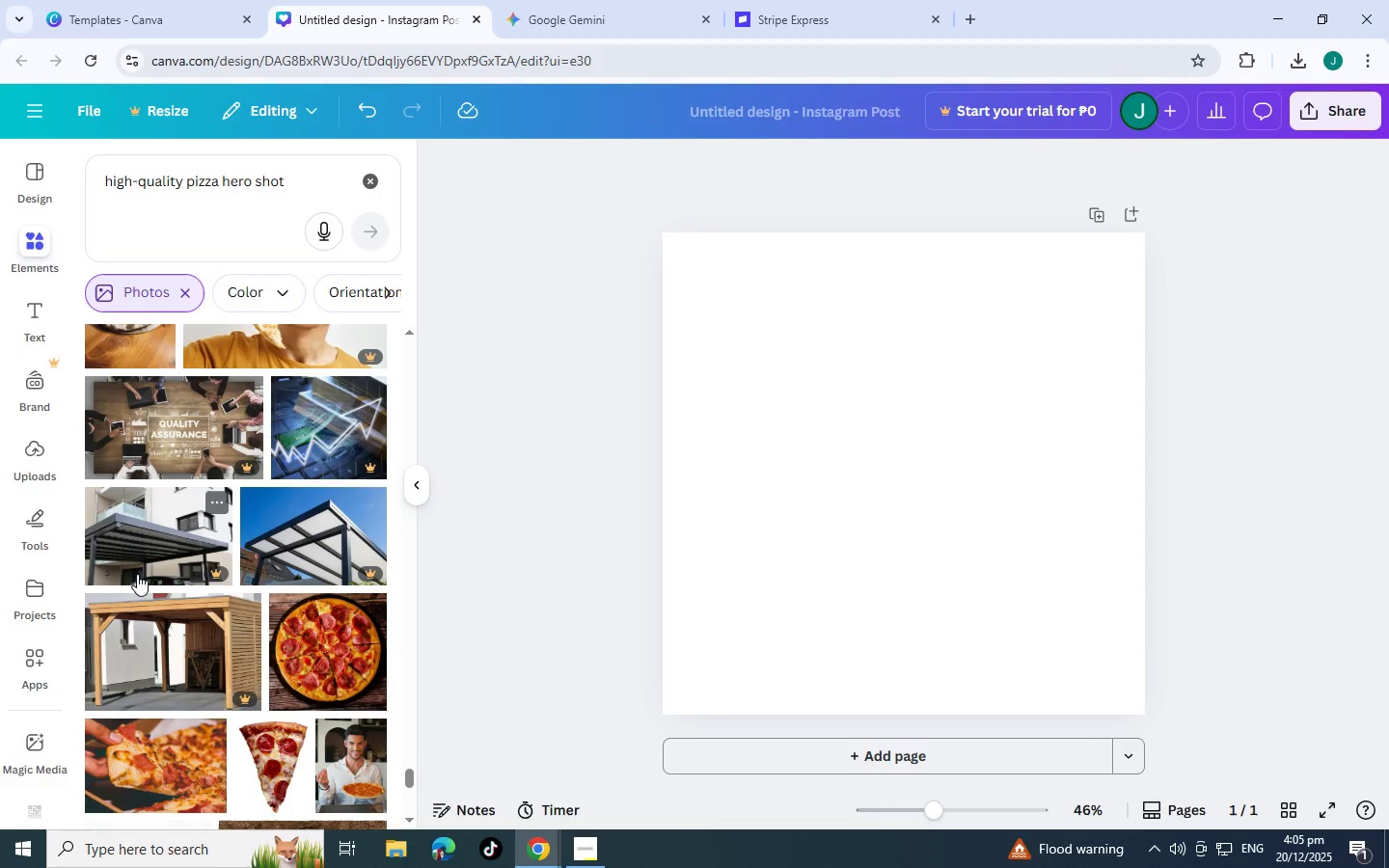 
scroll: coordinate [137, 574], scroll_direction: down, amount: 5.0
 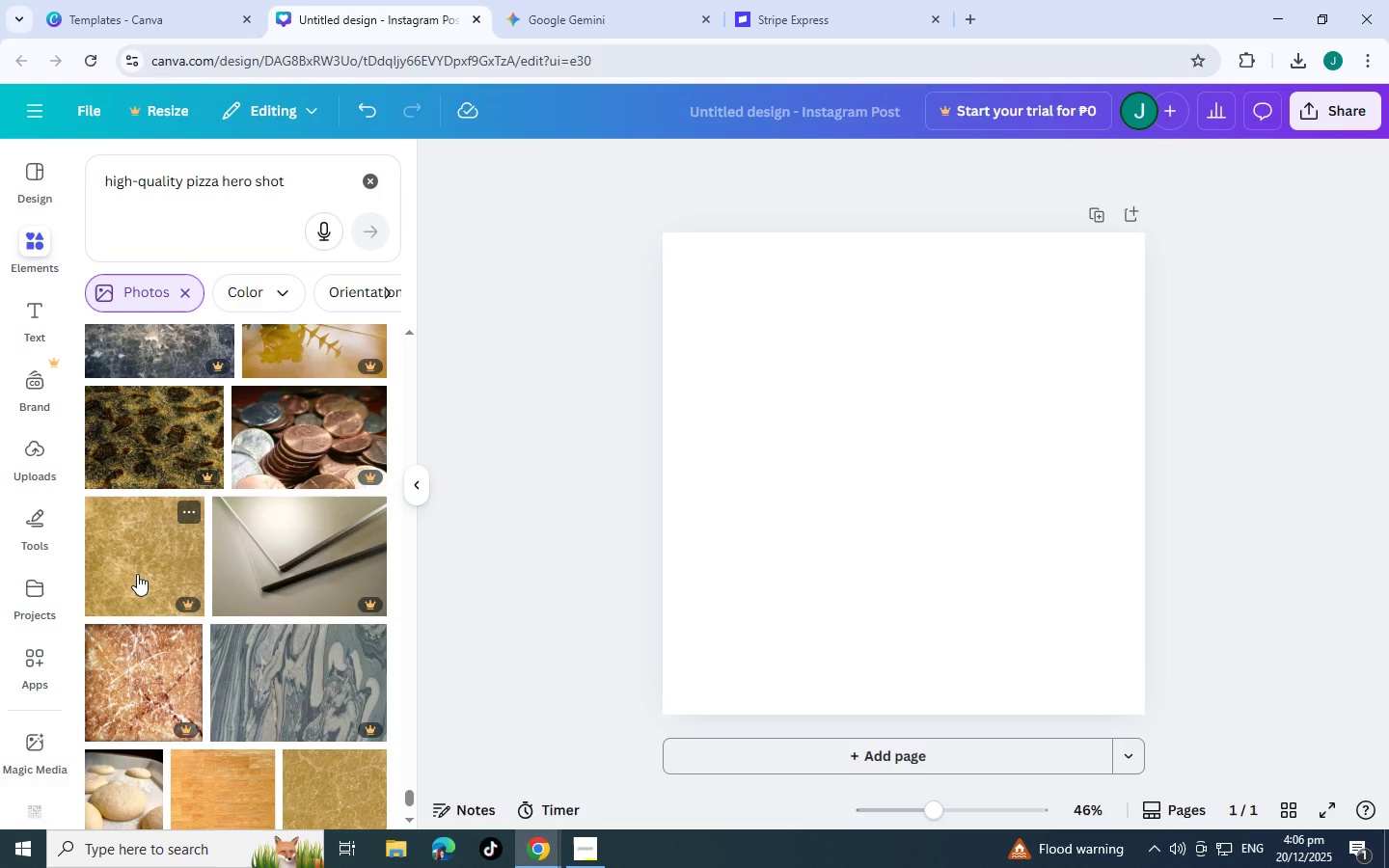 
wait(10.73)
 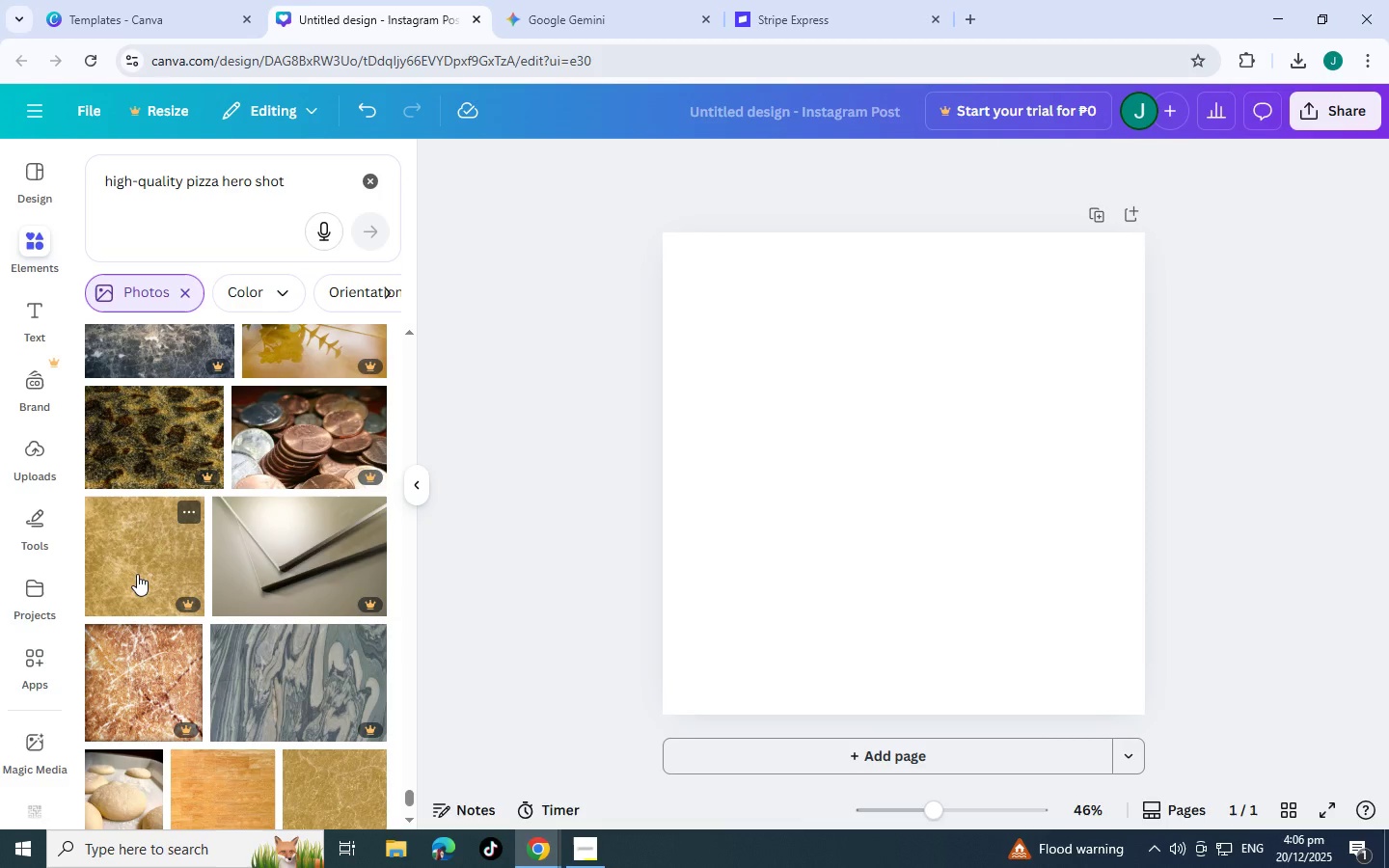 
scroll: coordinate [137, 574], scroll_direction: down, amount: 8.0
 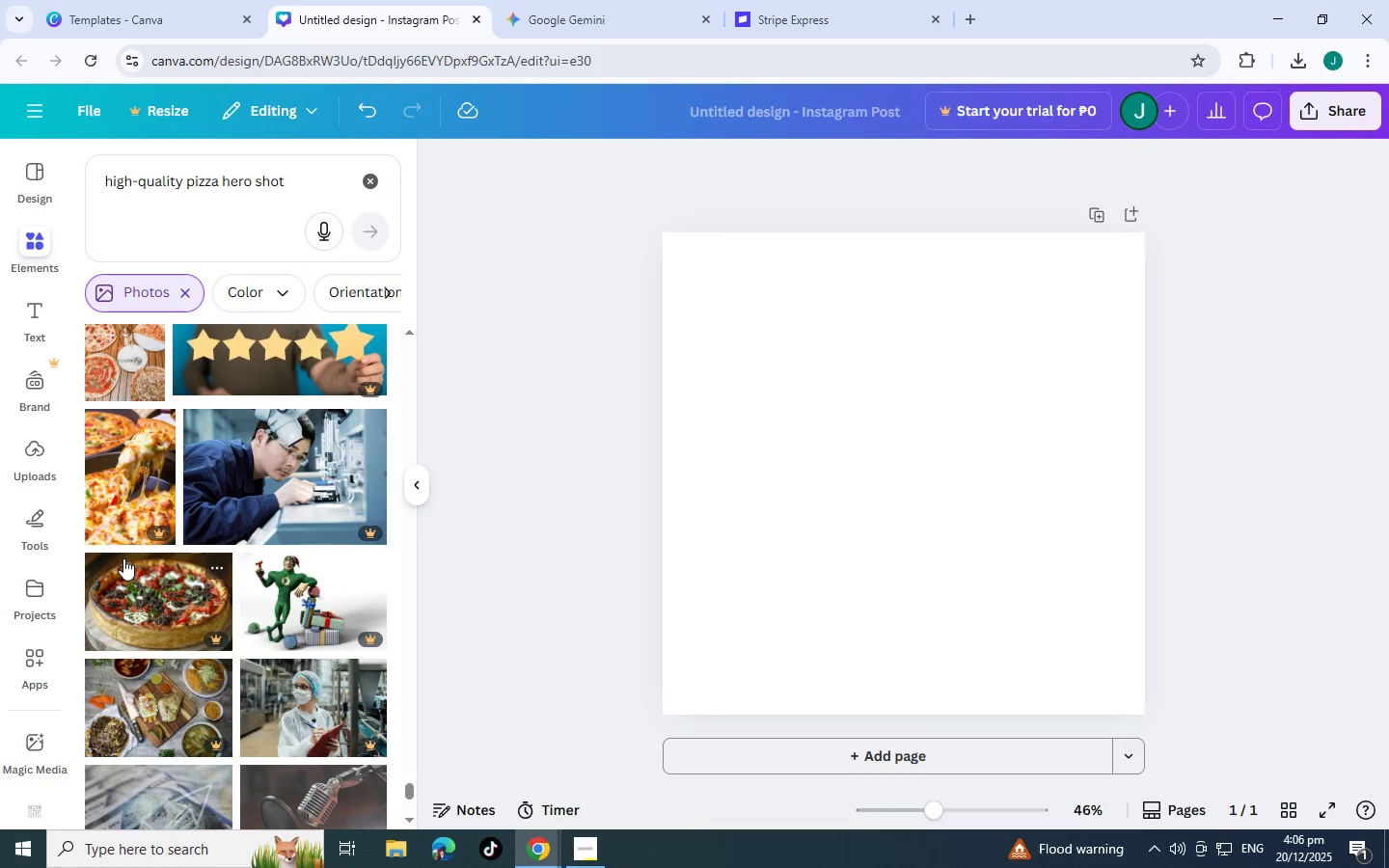 
scroll: coordinate [123, 558], scroll_direction: down, amount: 1.0
 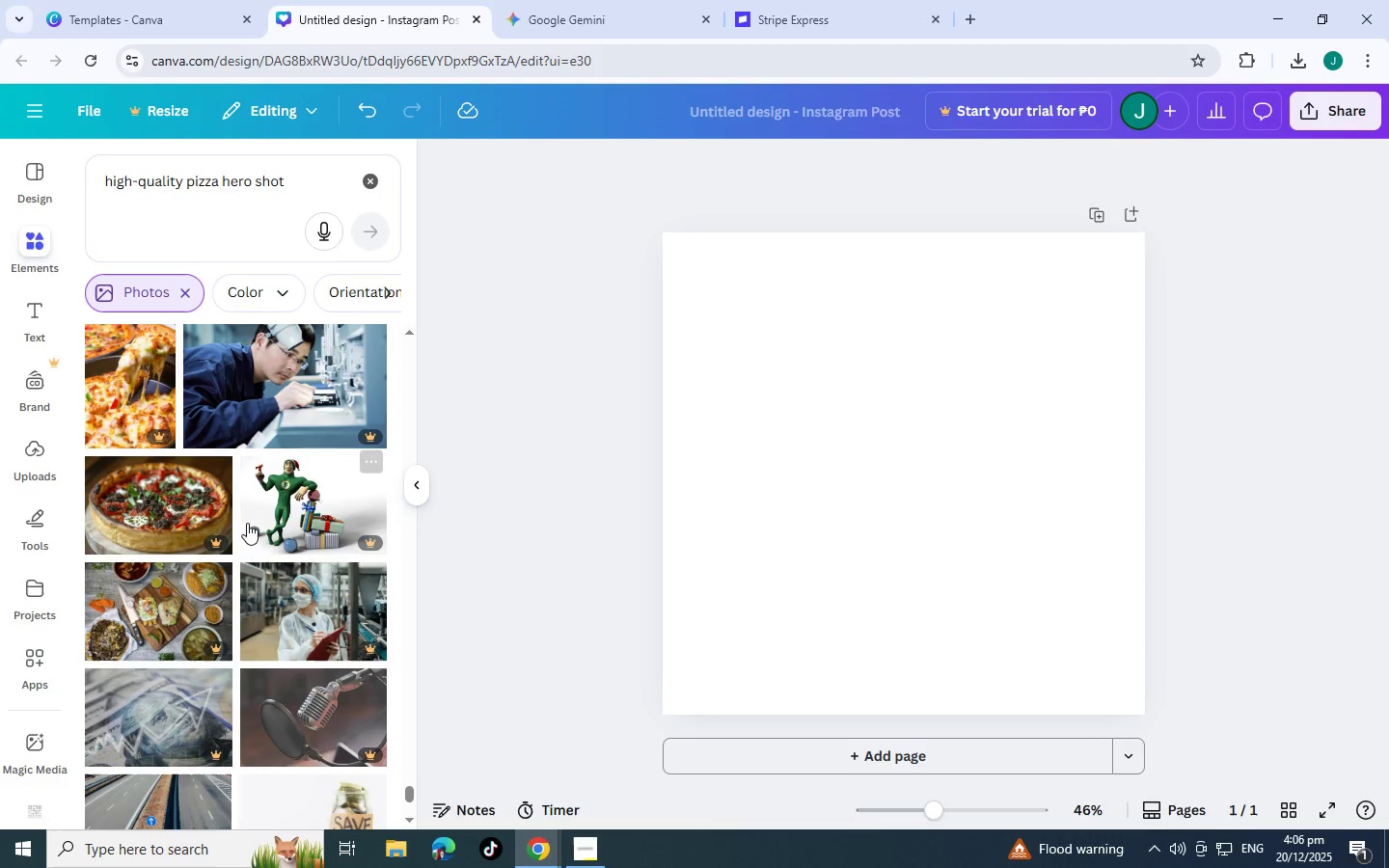 
scroll: coordinate [261, 411], scroll_direction: up, amount: 14.0
 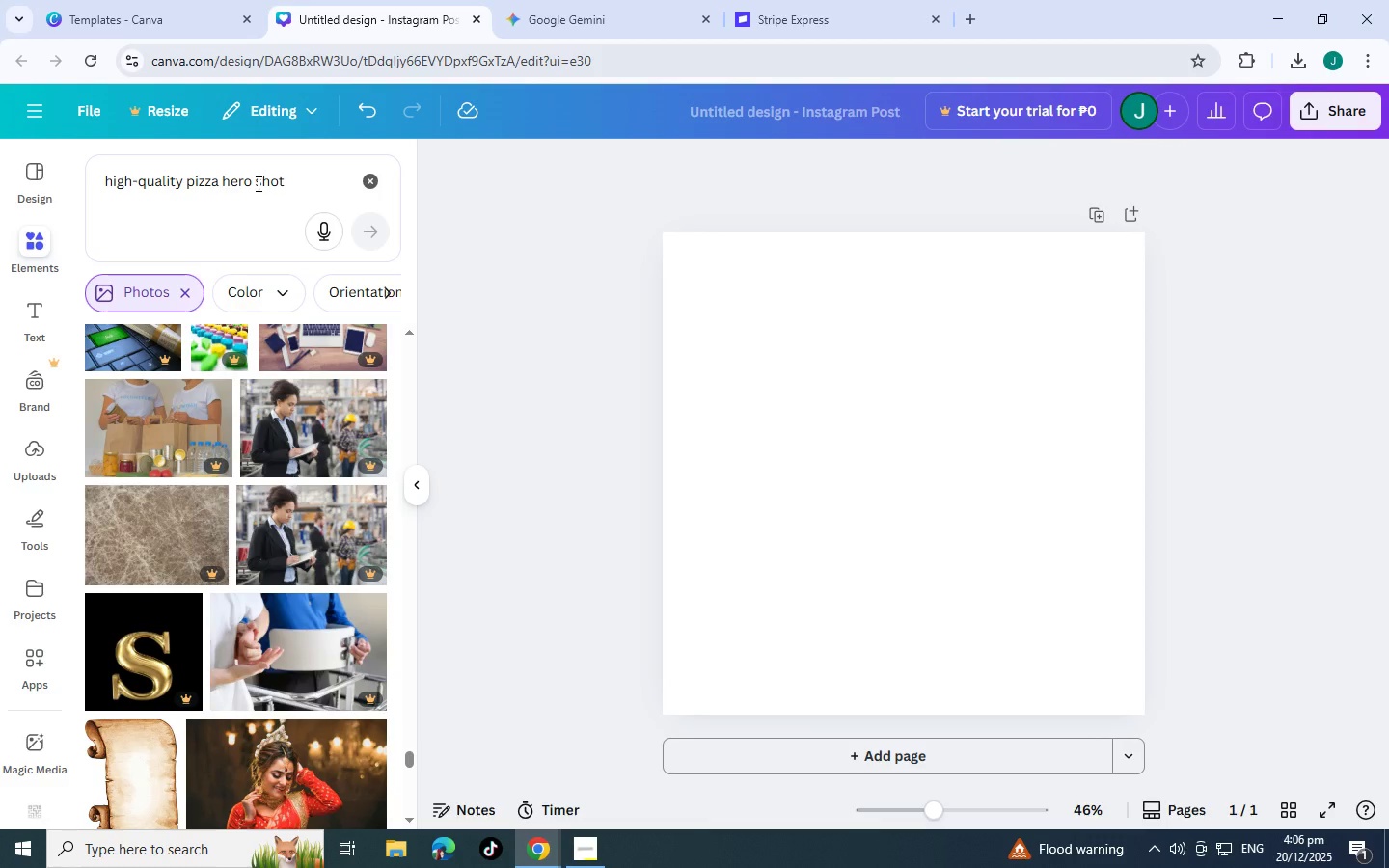 
left_click([248, 181])
 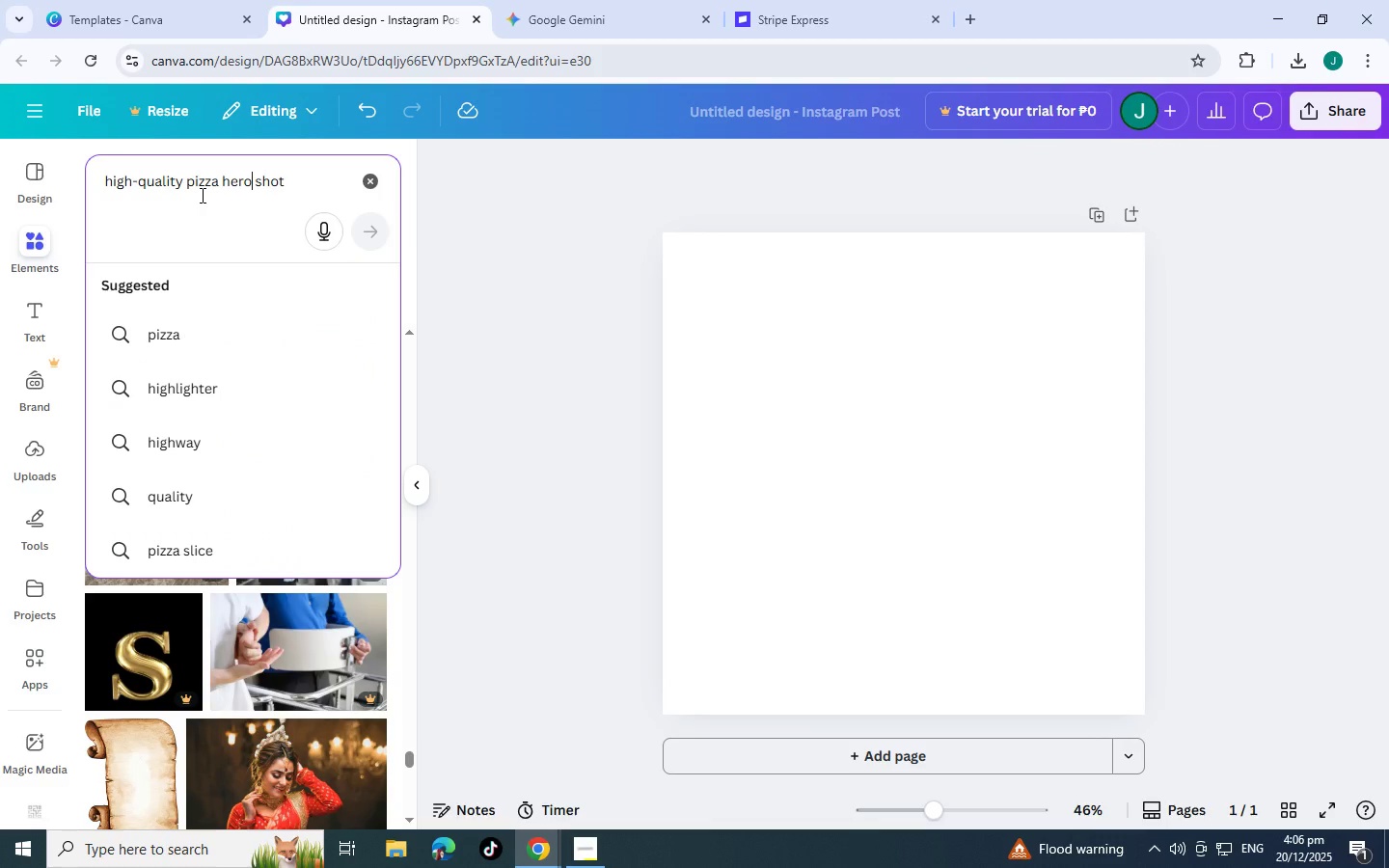 
key(Backspace)
 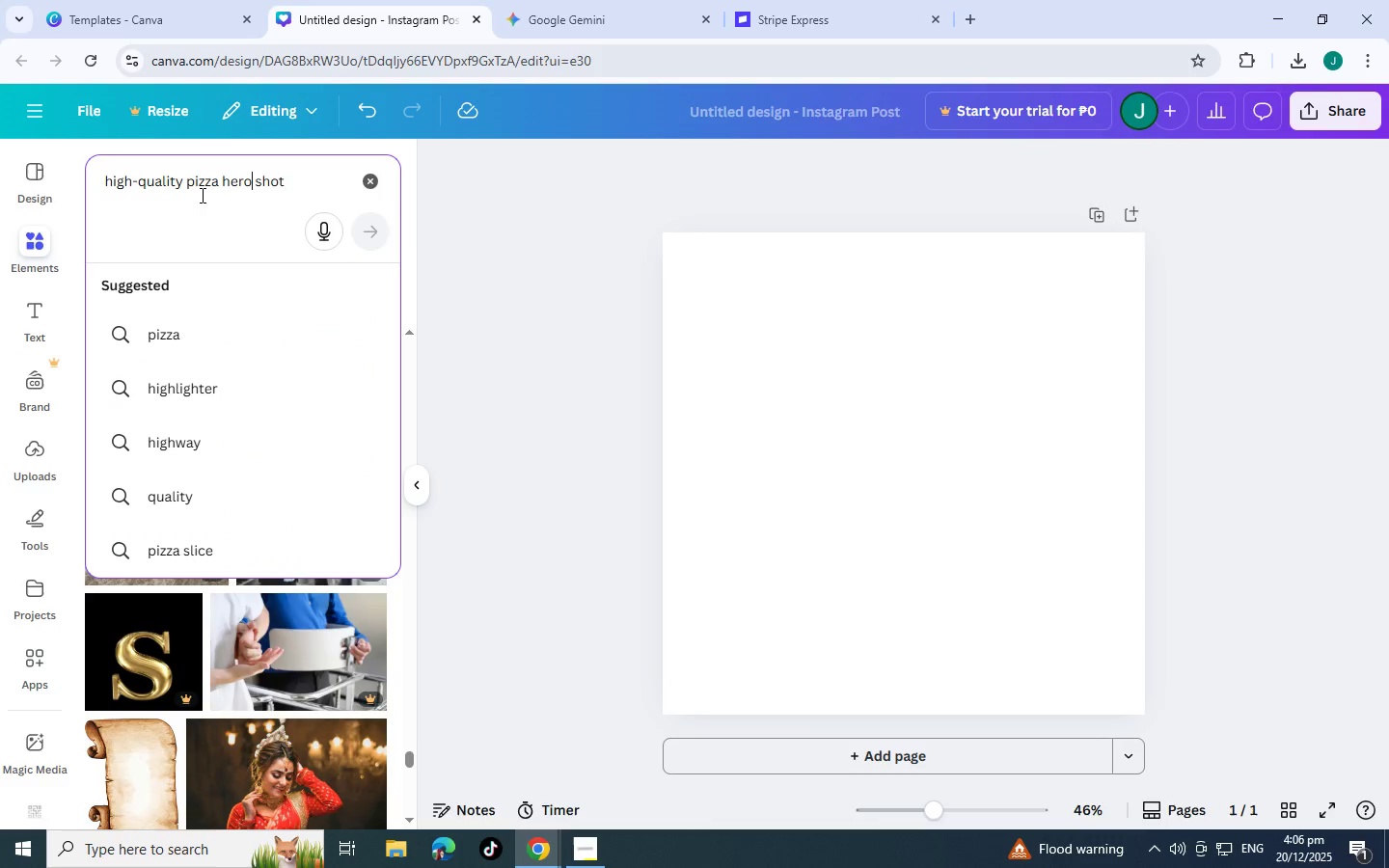 
key(Backspace)
 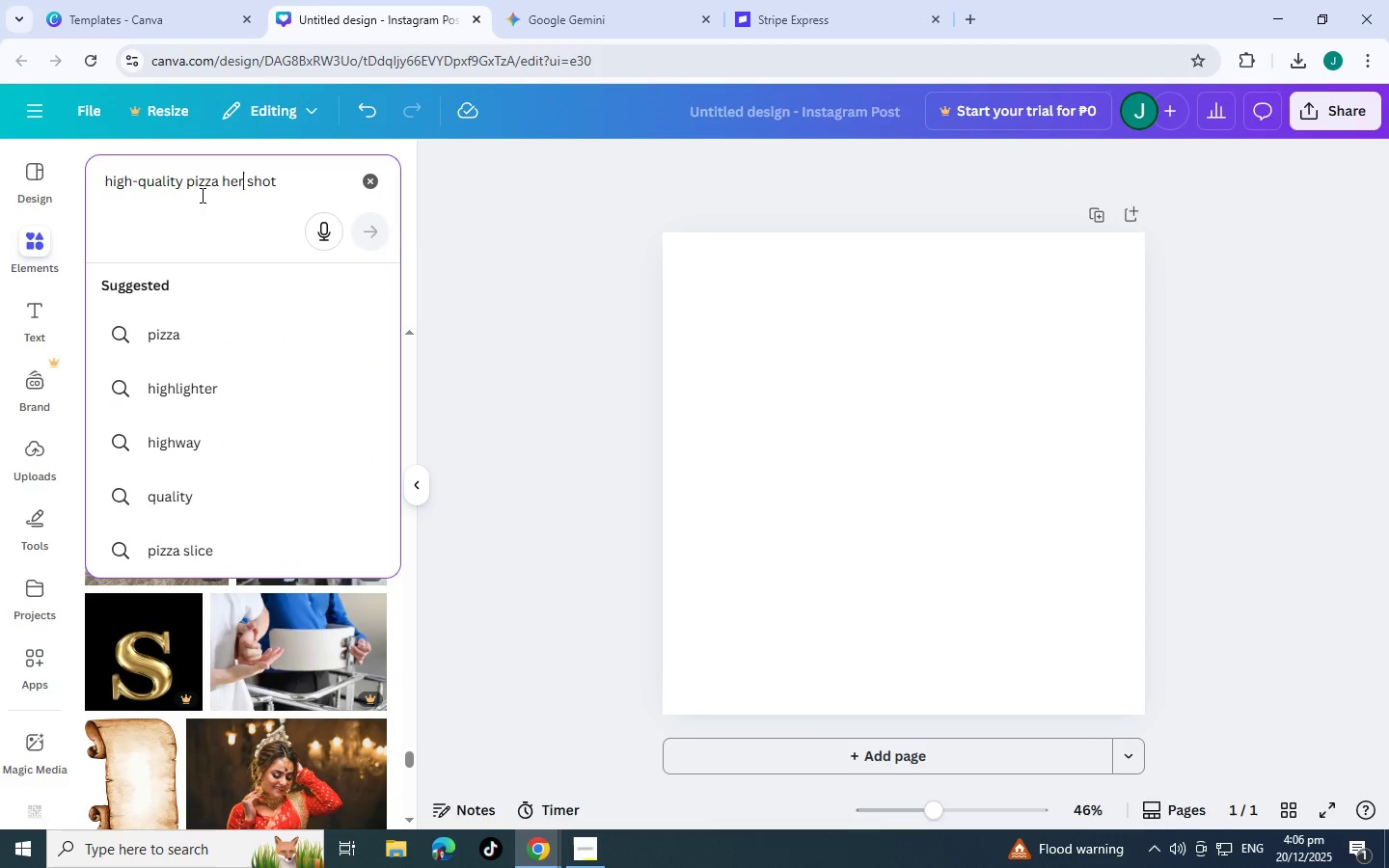 
key(Backspace)
 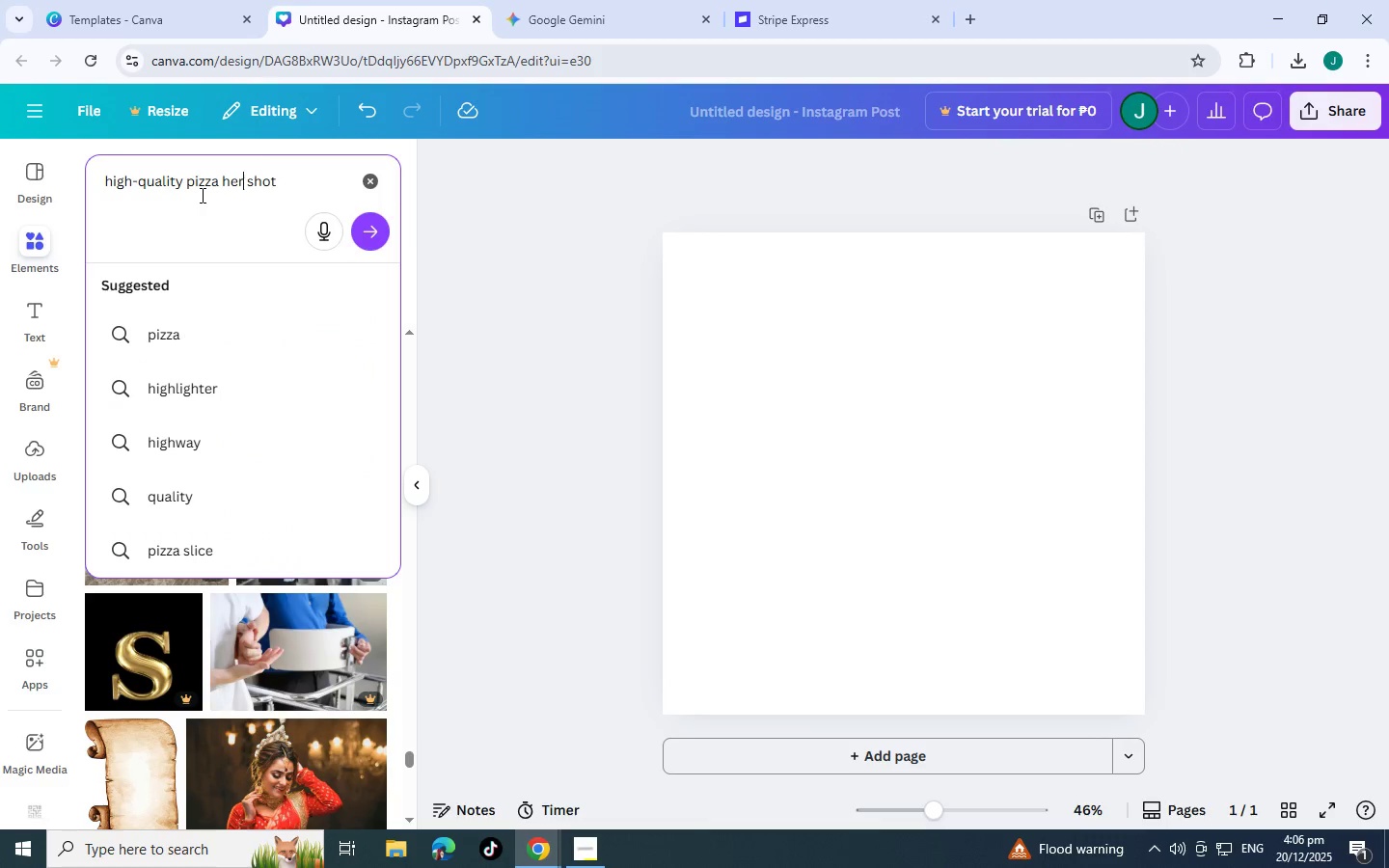 
key(Backspace)
 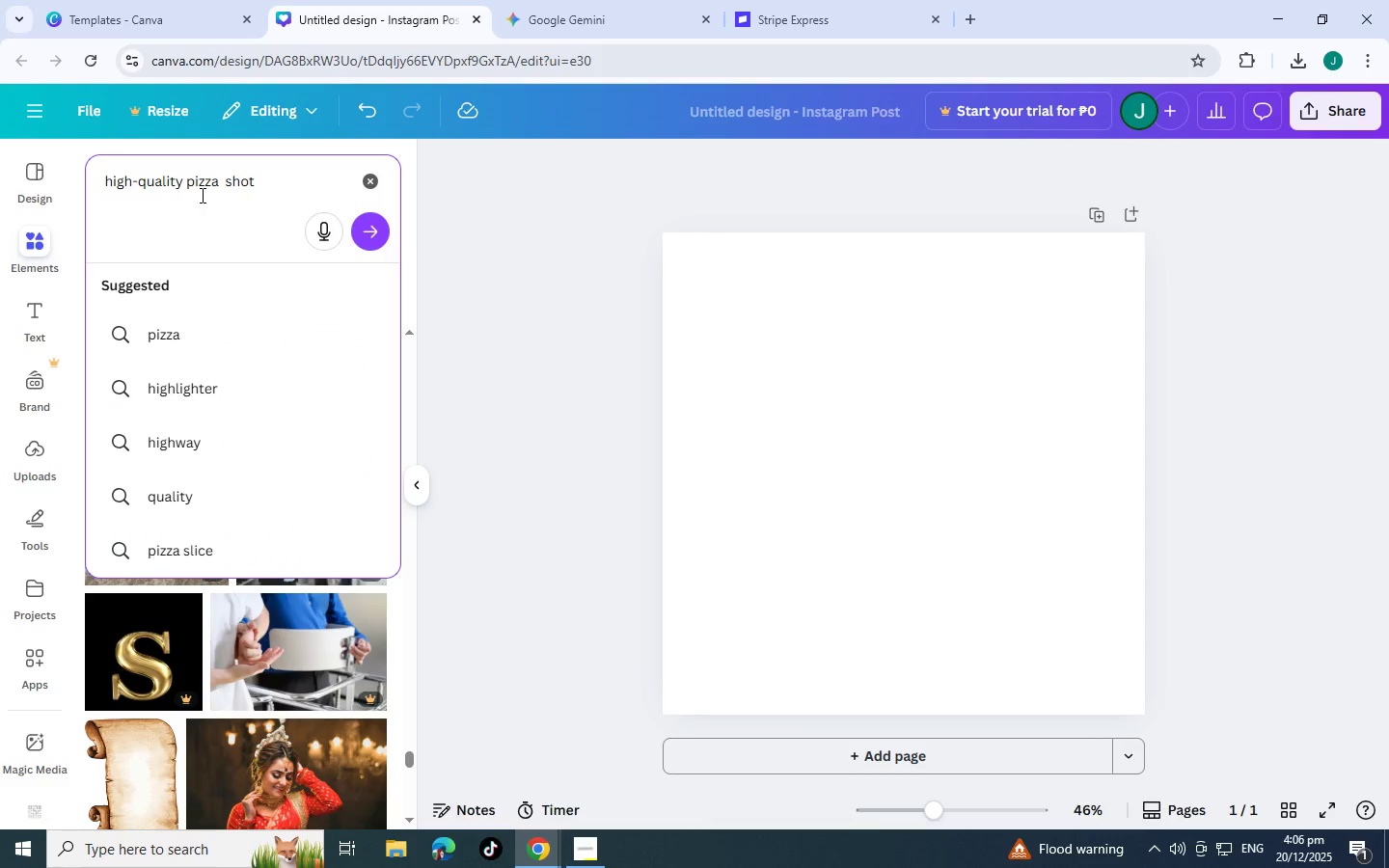 
key(Backspace)
 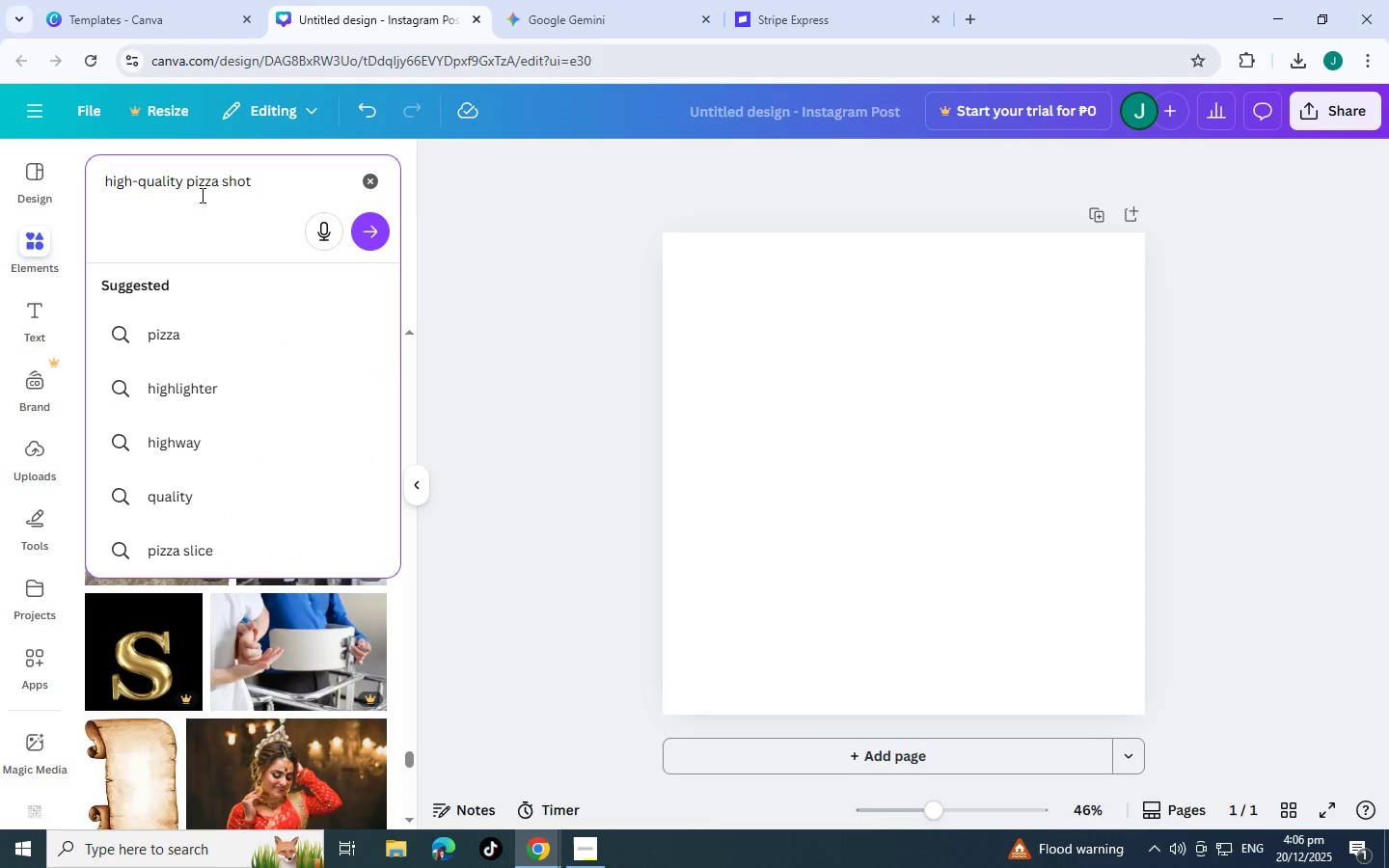 
key(Enter)
 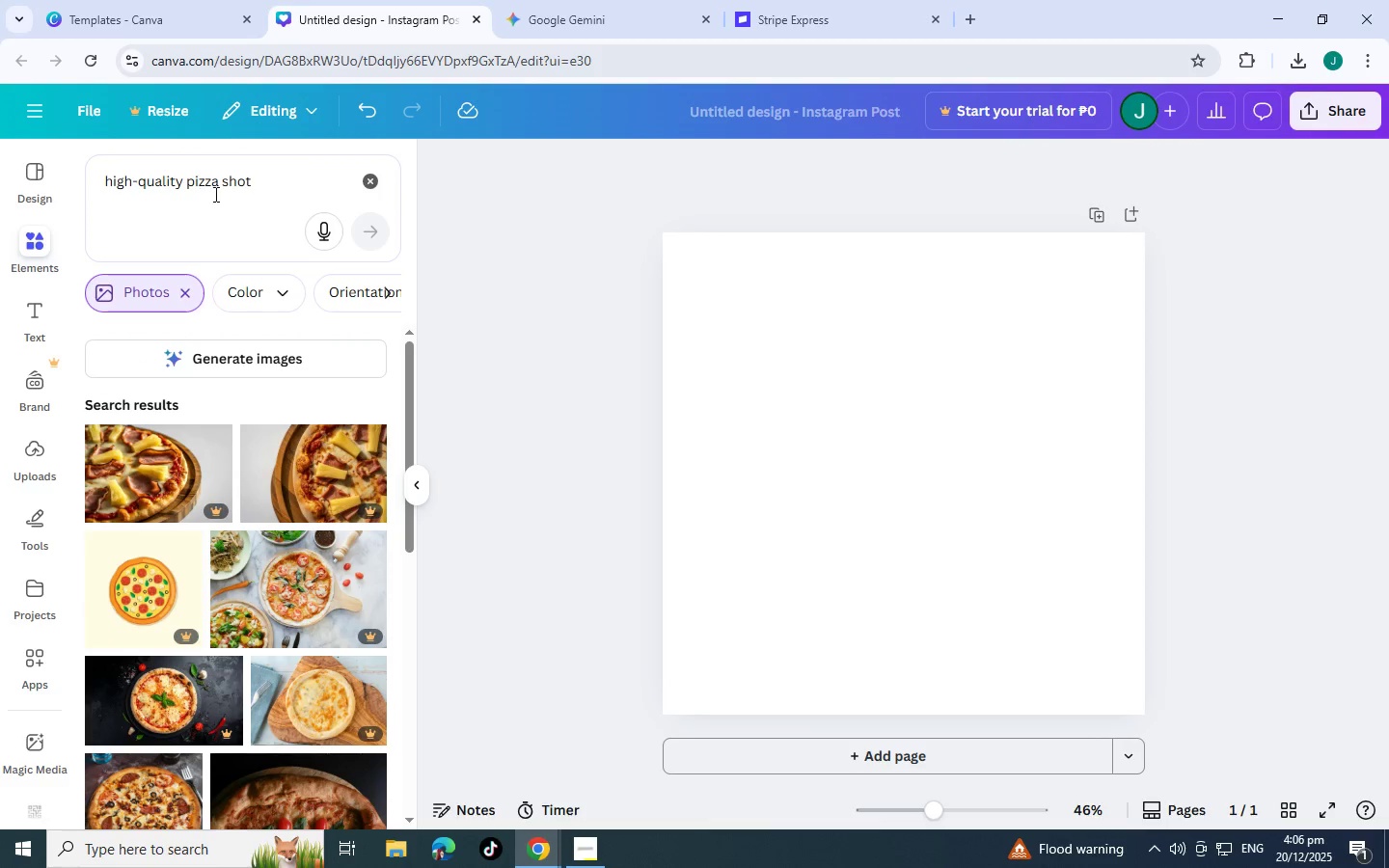 
scroll: coordinate [292, 383], scroll_direction: down, amount: 16.0
 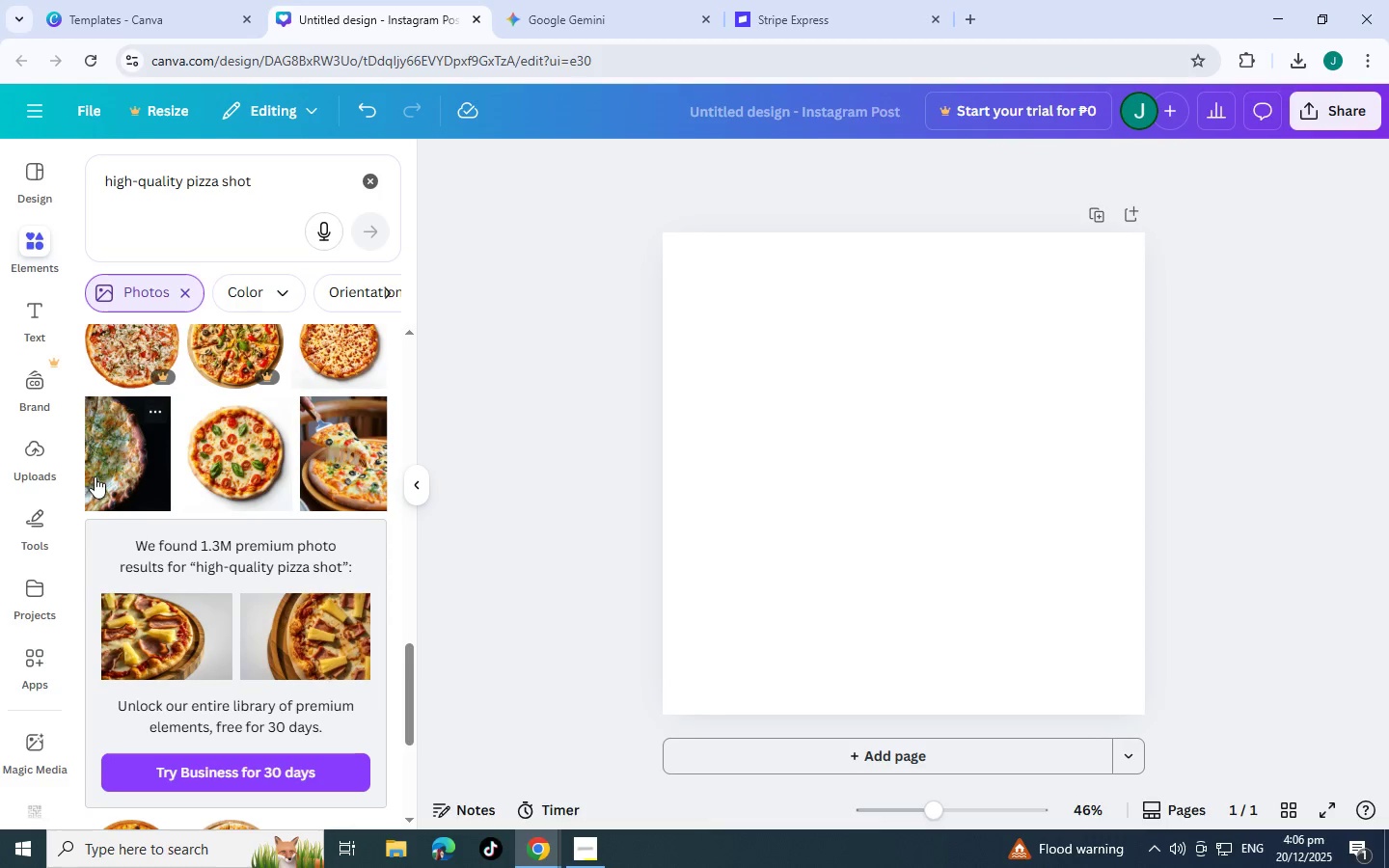 
left_click([153, 443])
 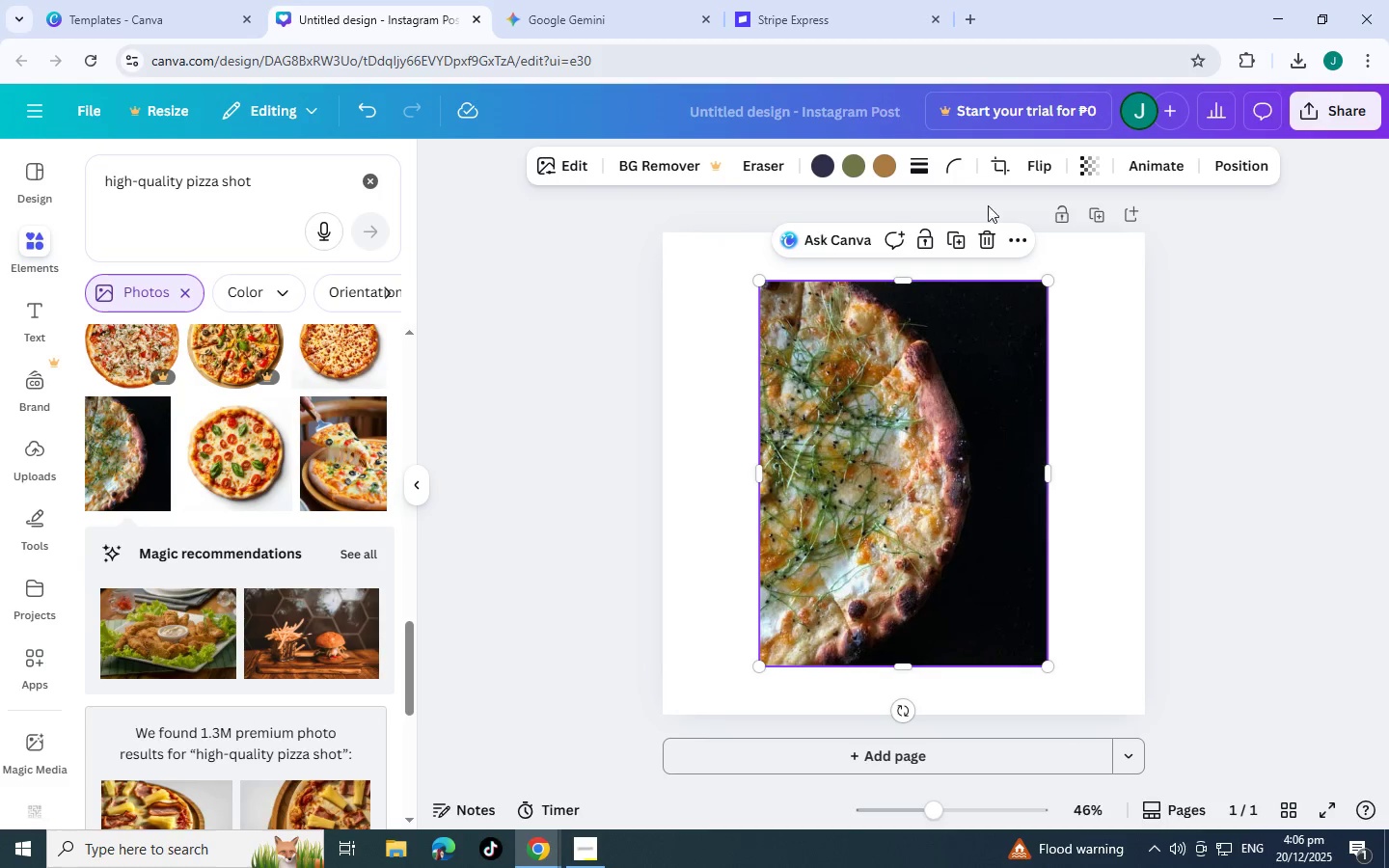 
left_click([991, 245])
 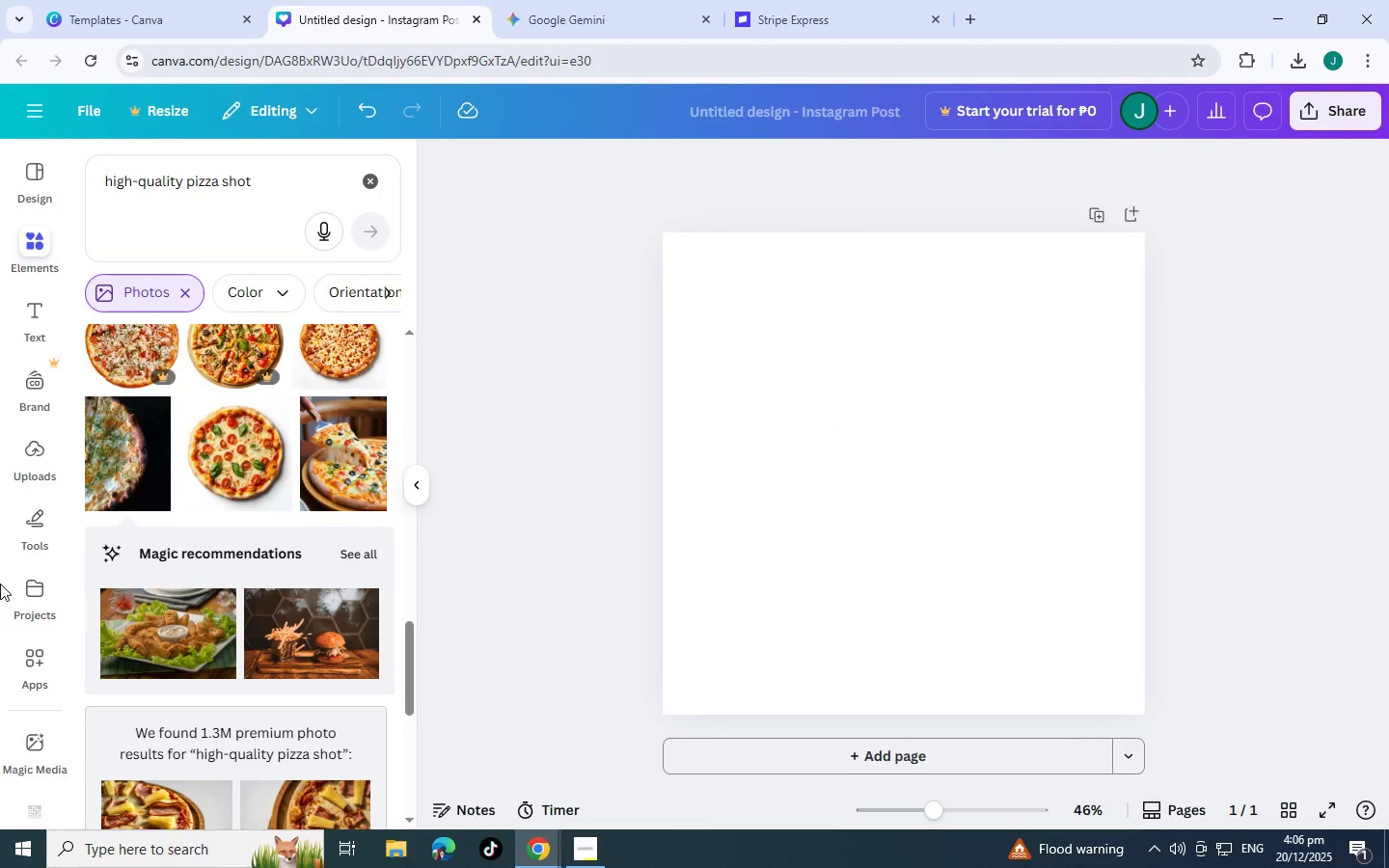 
scroll: coordinate [185, 583], scroll_direction: down, amount: 7.0
 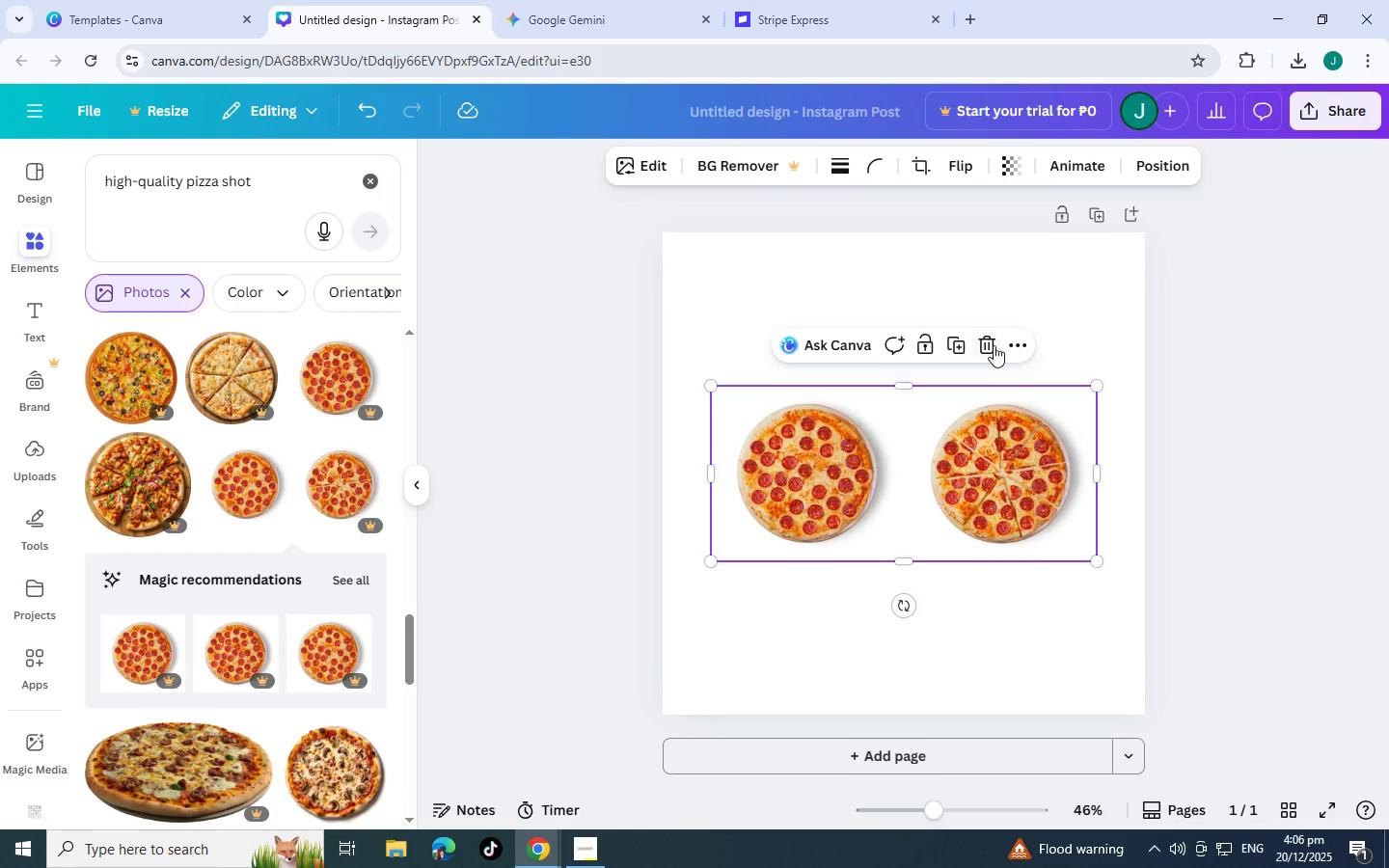 
left_click([987, 340])
 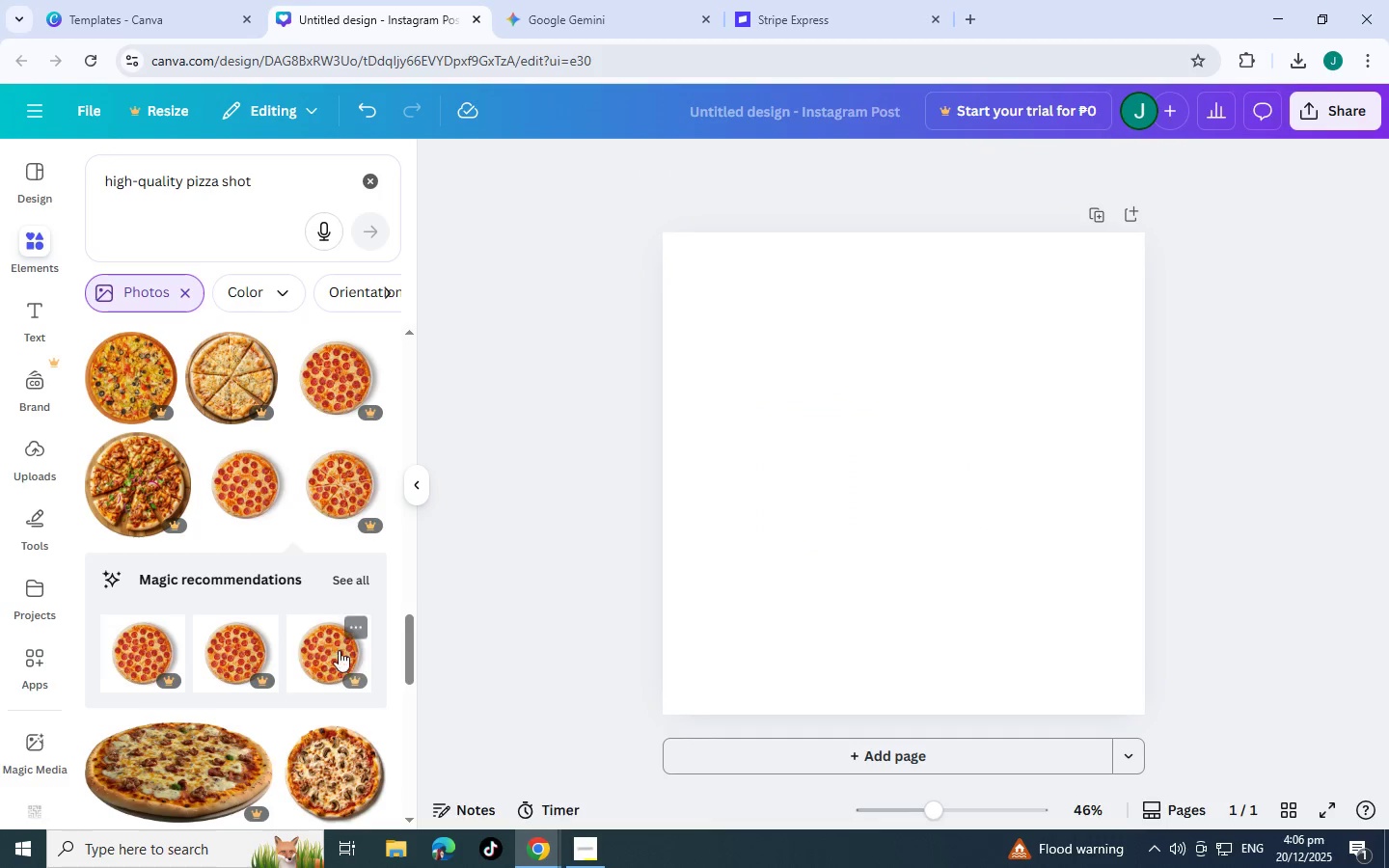 
scroll: coordinate [300, 653], scroll_direction: down, amount: 3.0
 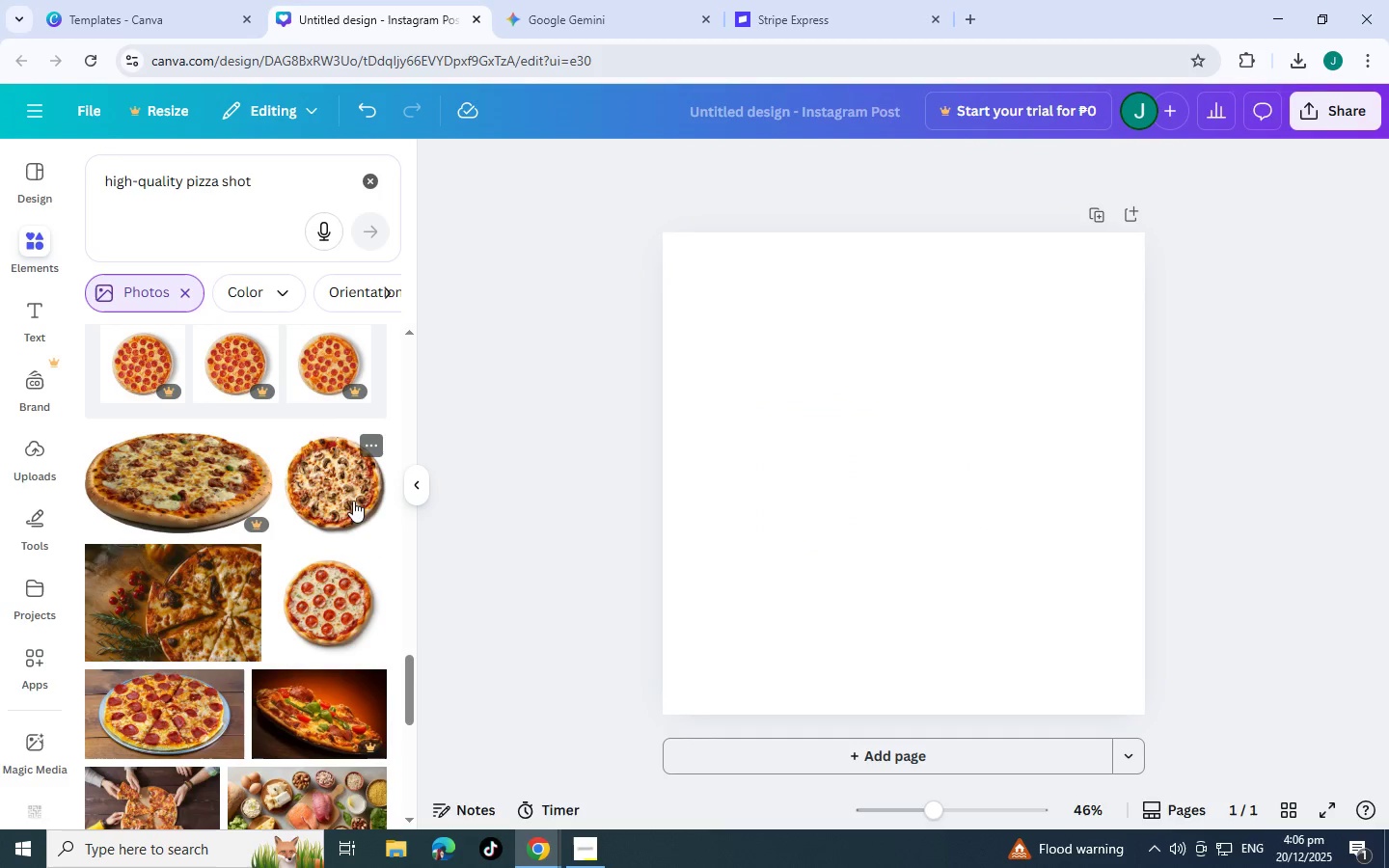 
left_click([331, 490])
 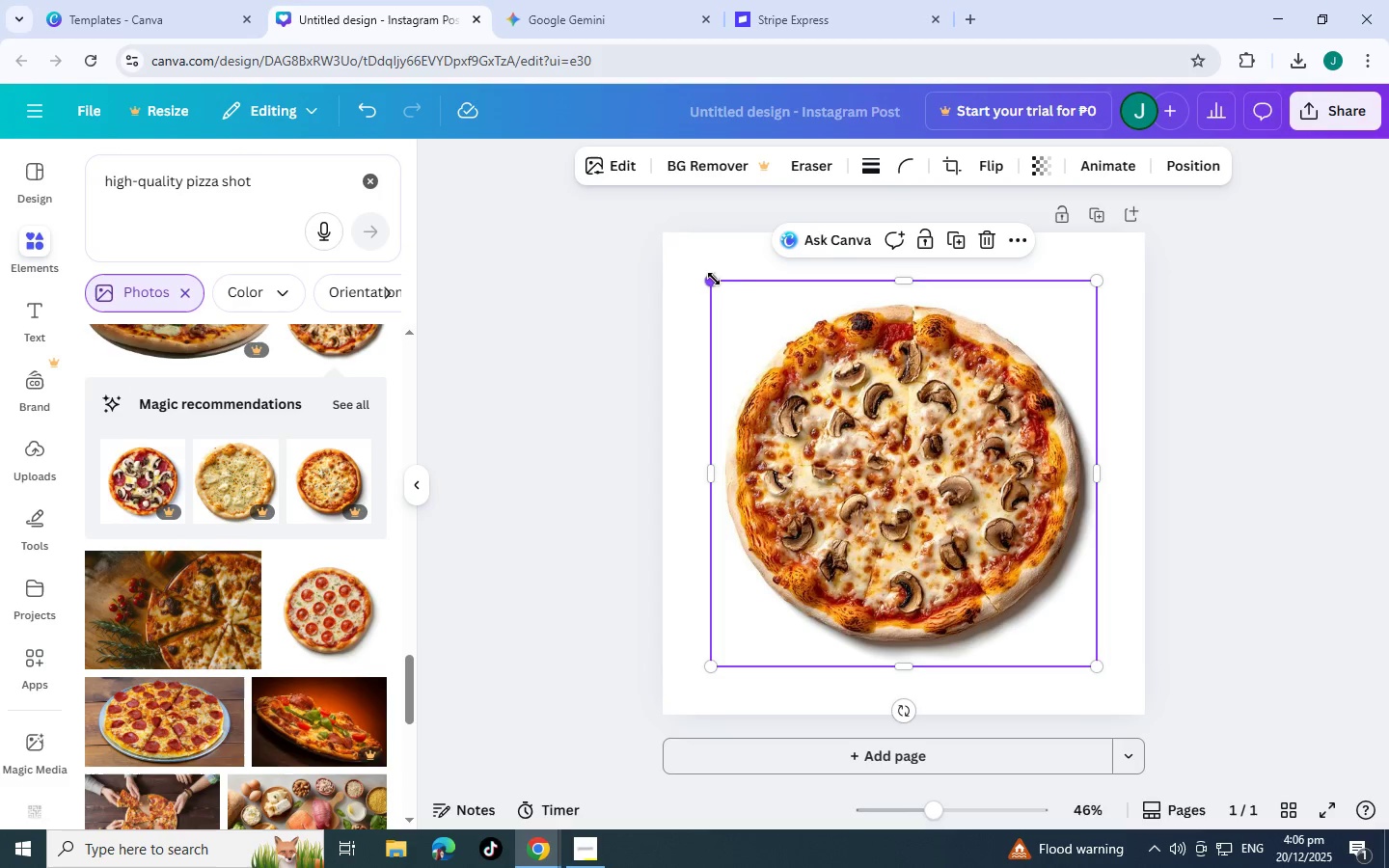 
left_click_drag(start_coordinate=[711, 283], to_coordinate=[726, 312])
 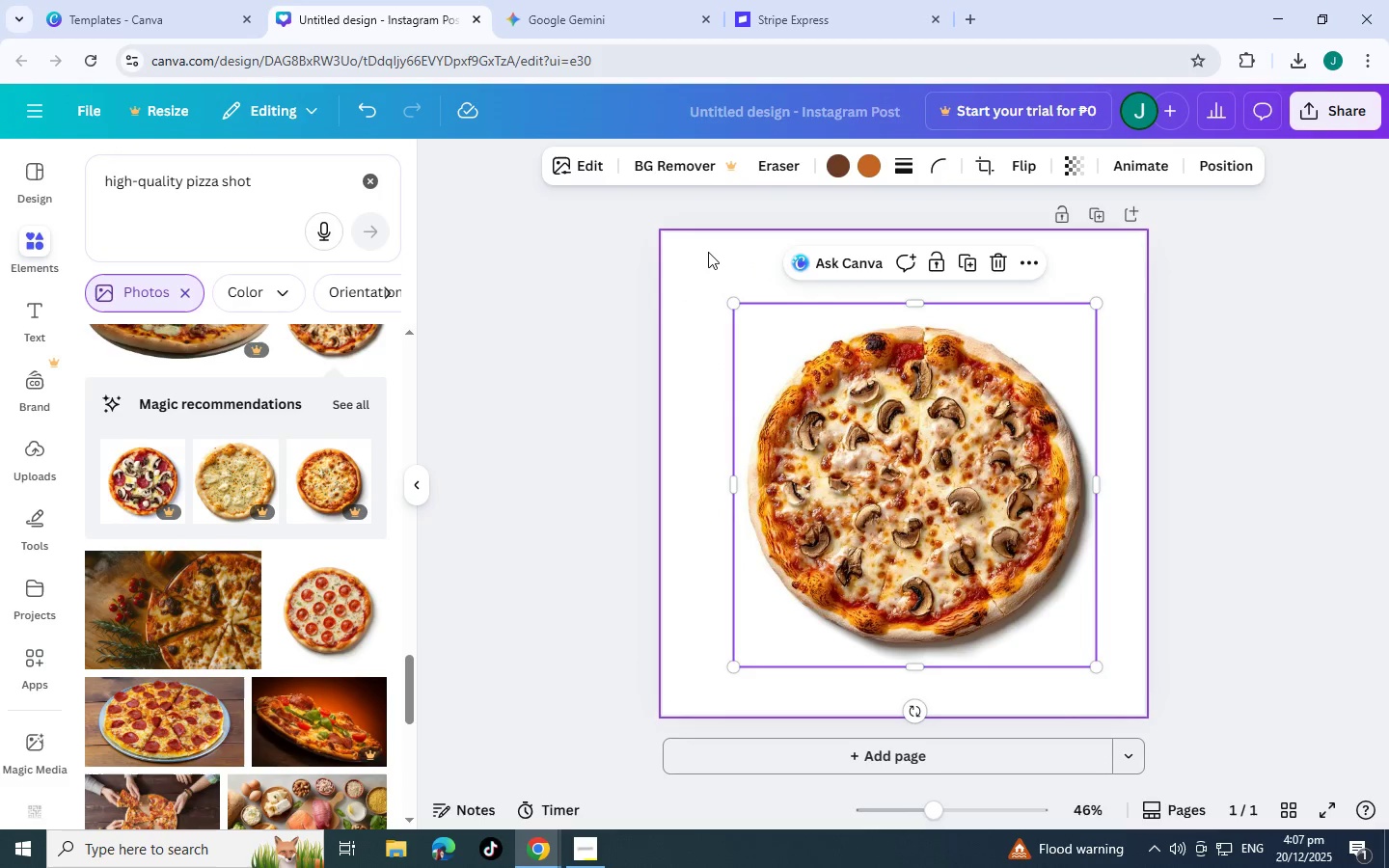 
left_click([708, 252])
 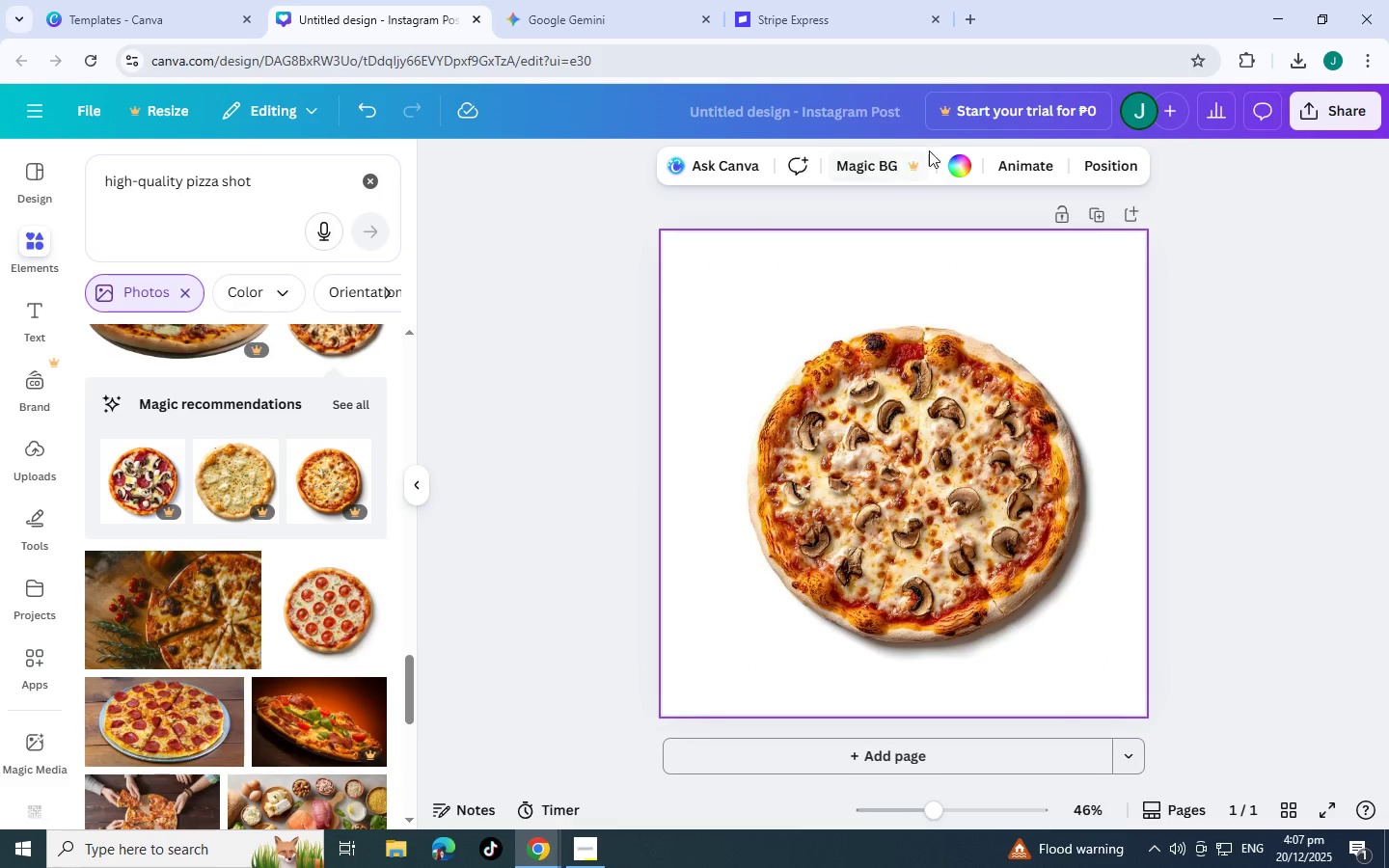 
left_click([960, 166])
 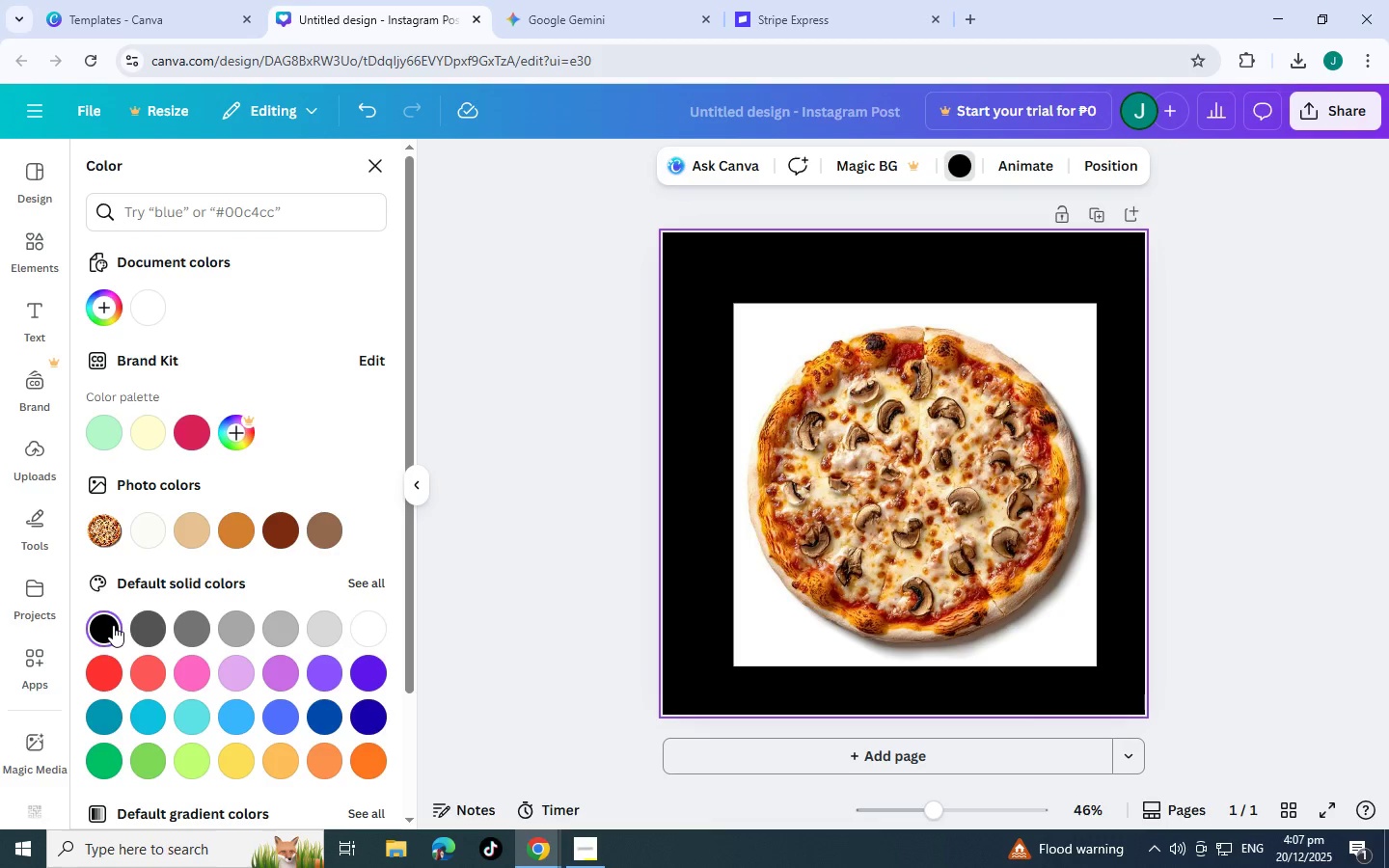 
left_click([364, 621])
 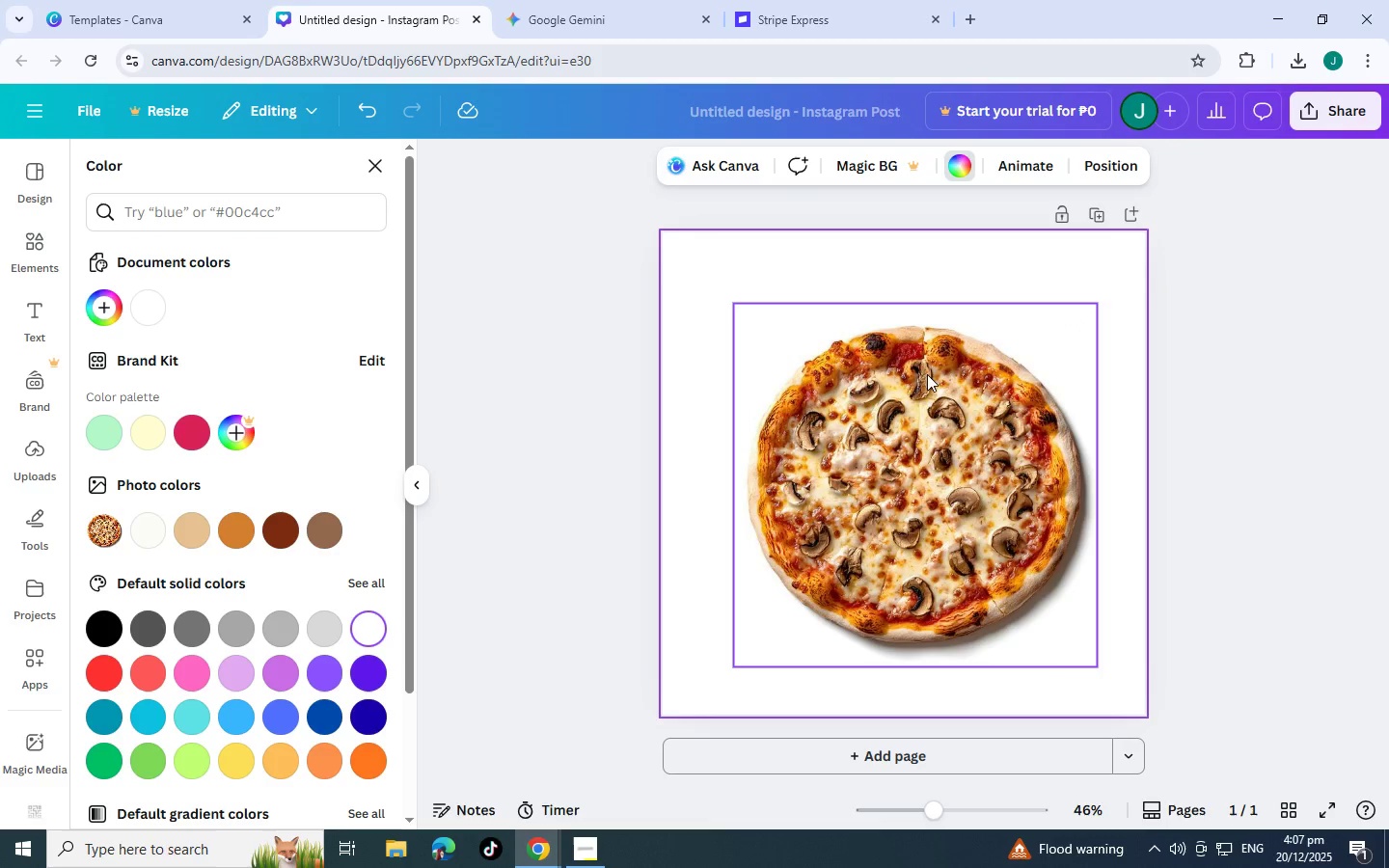 
left_click_drag(start_coordinate=[924, 431], to_coordinate=[902, 404])
 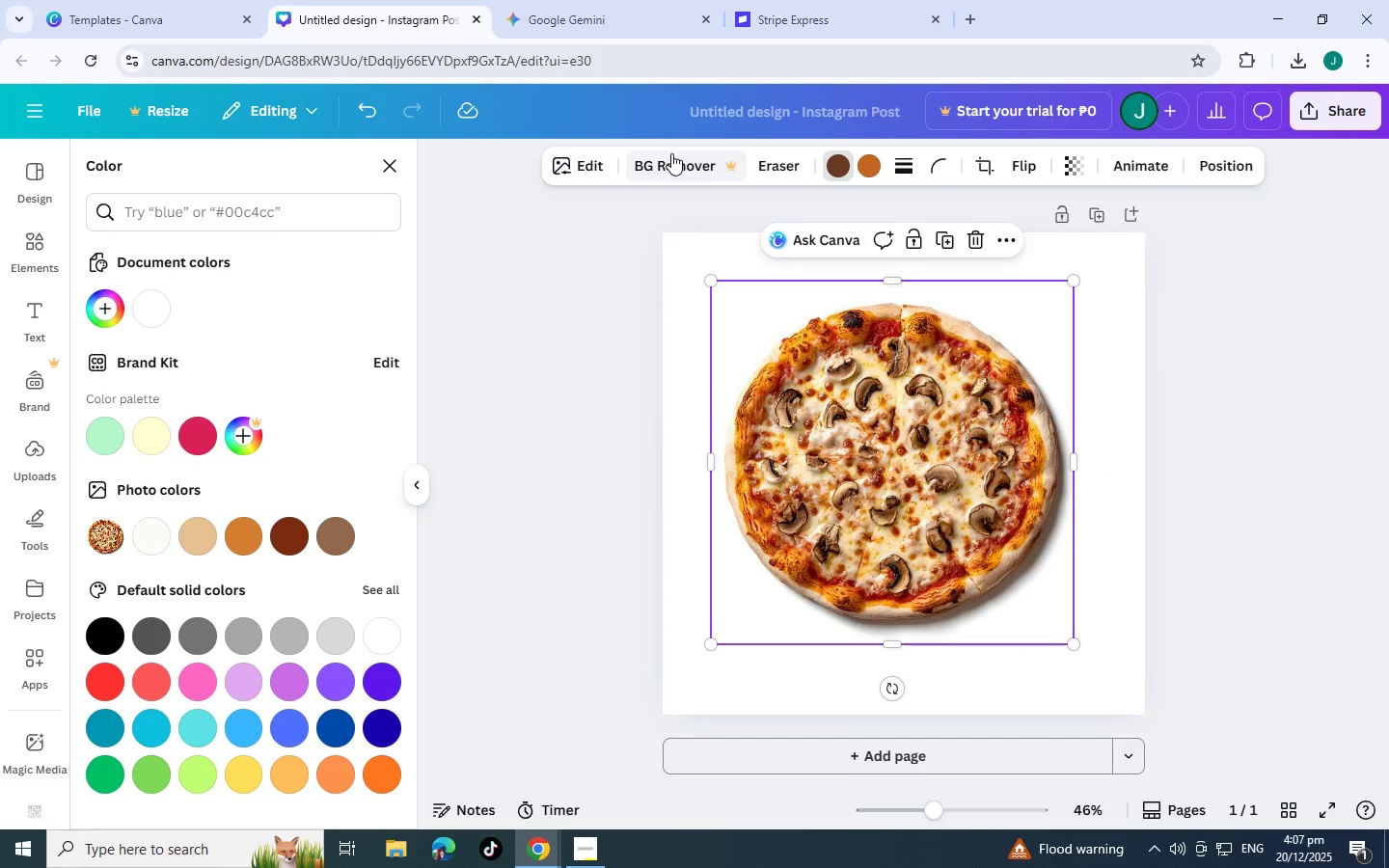 
left_click([671, 153])
 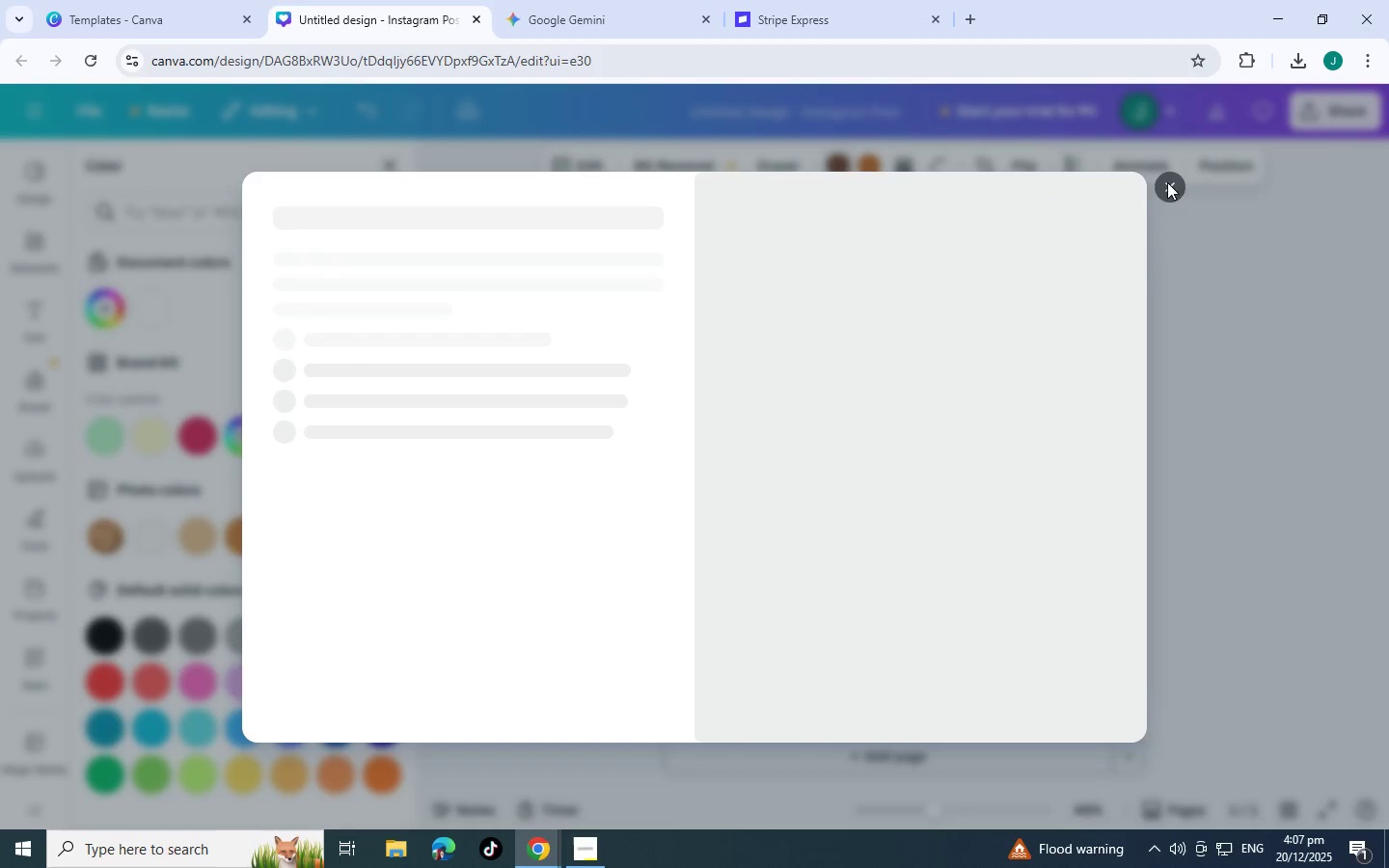 
mouse_move([1113, 165])
 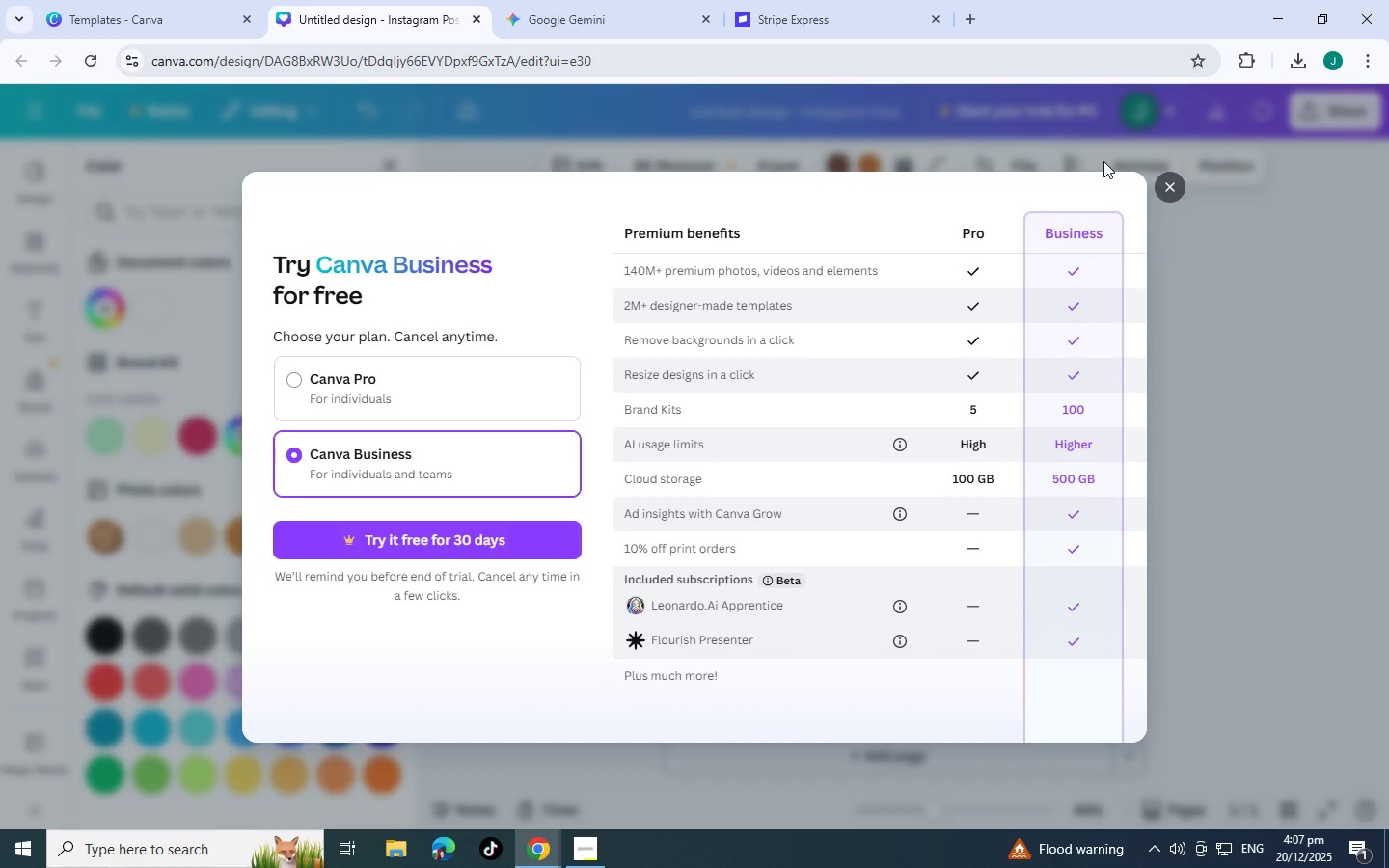 
wait(7.34)
 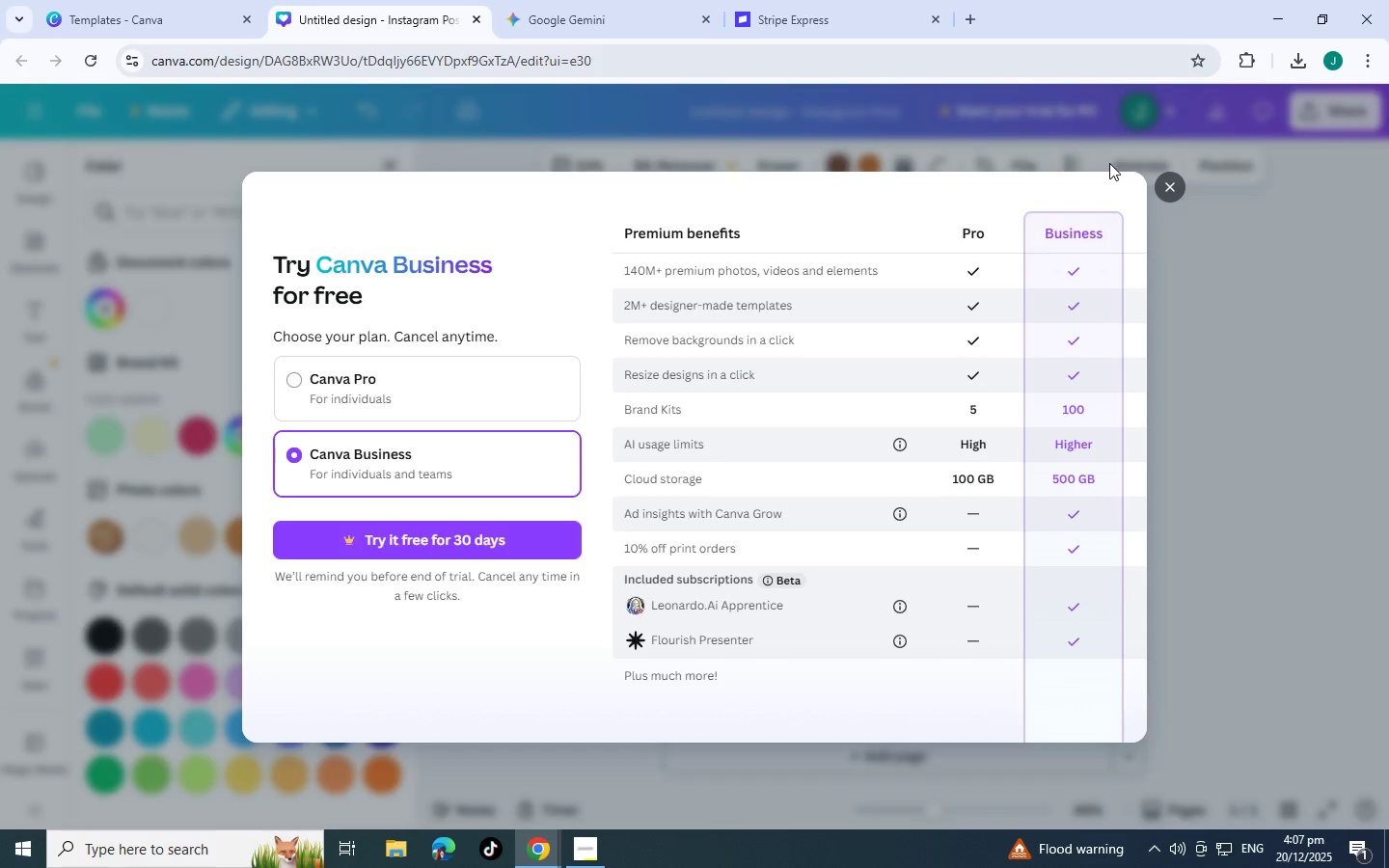 
left_click([1160, 201])
 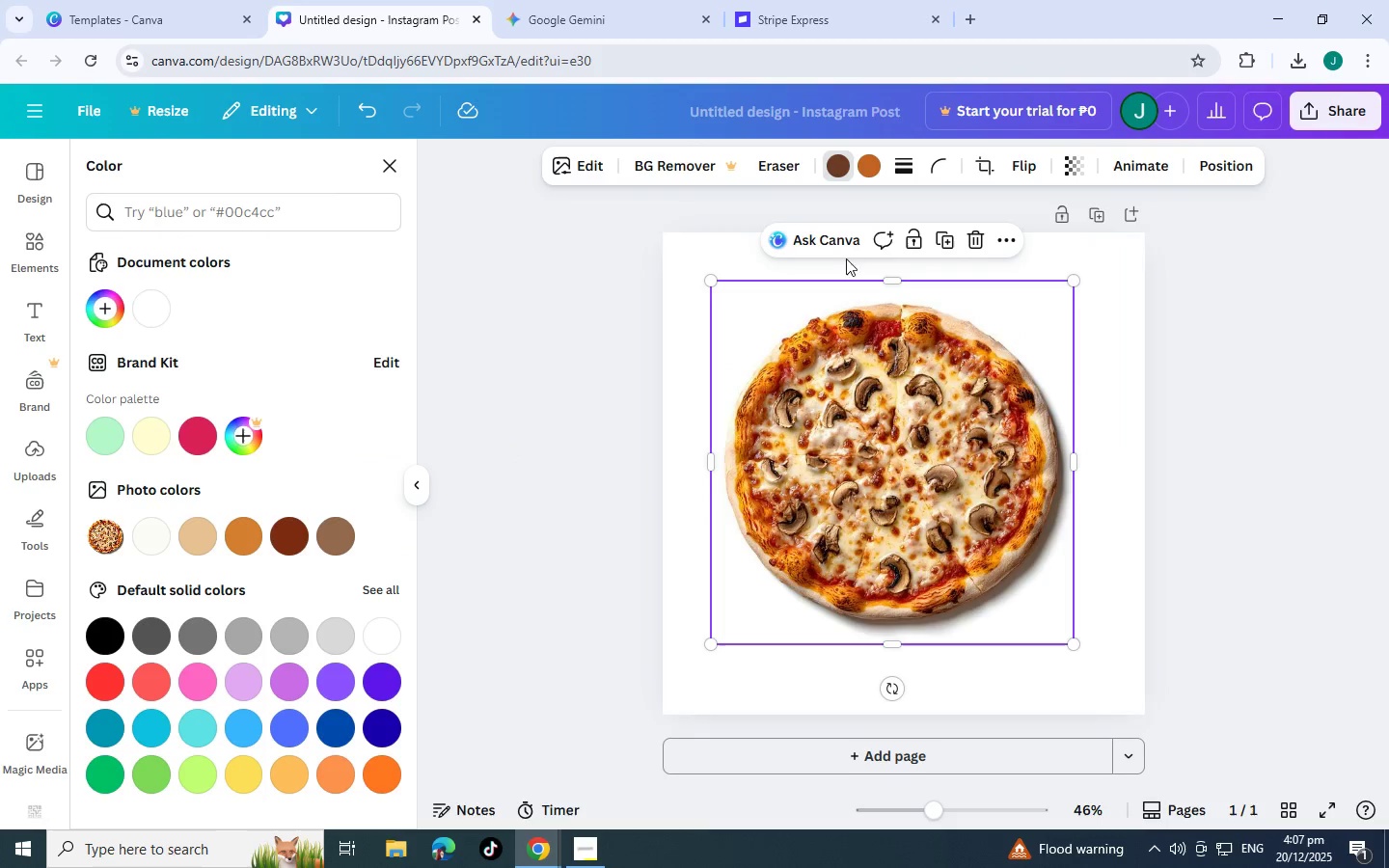 
left_click([986, 241])
 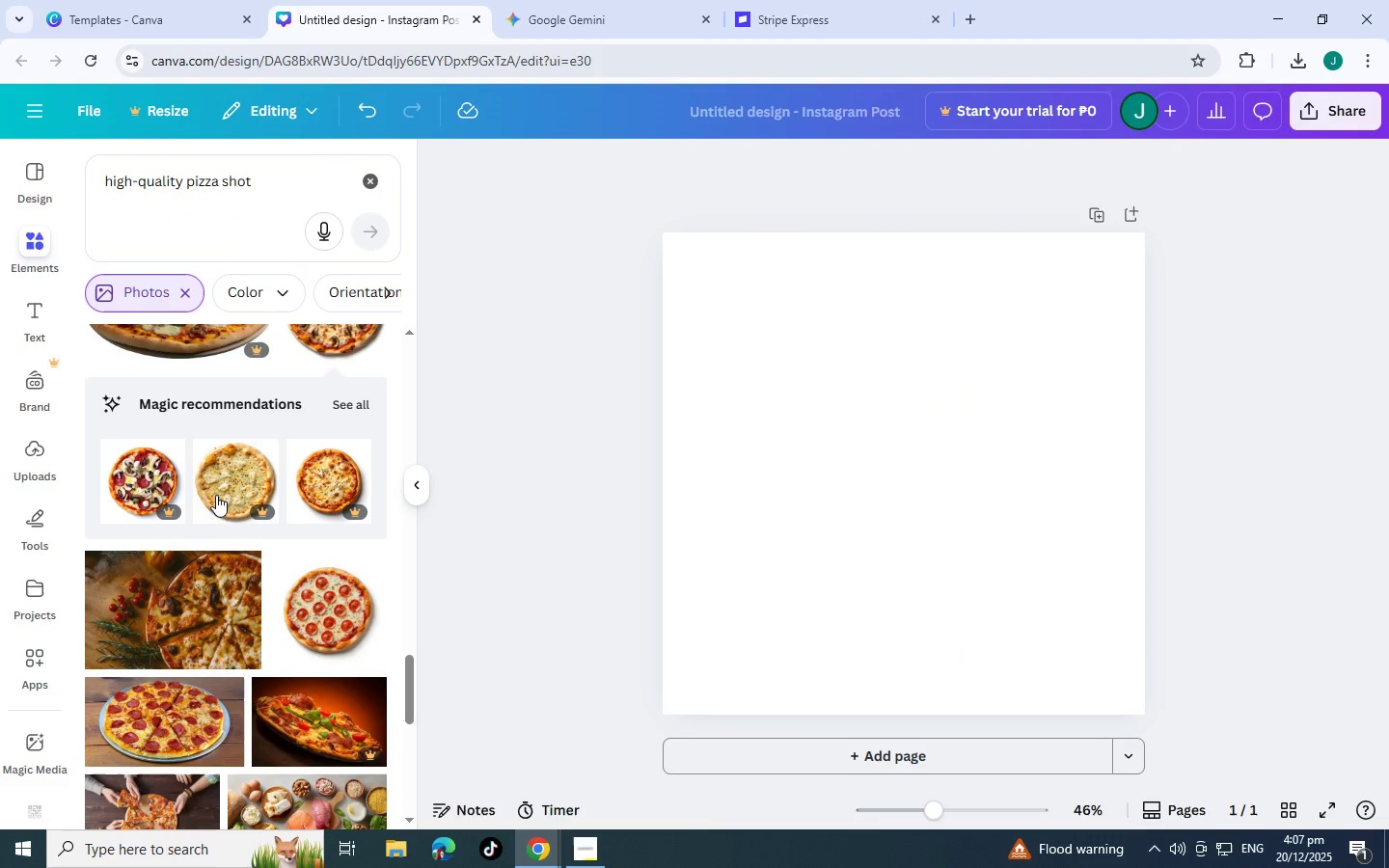 
scroll: coordinate [227, 549], scroll_direction: down, amount: 13.0
 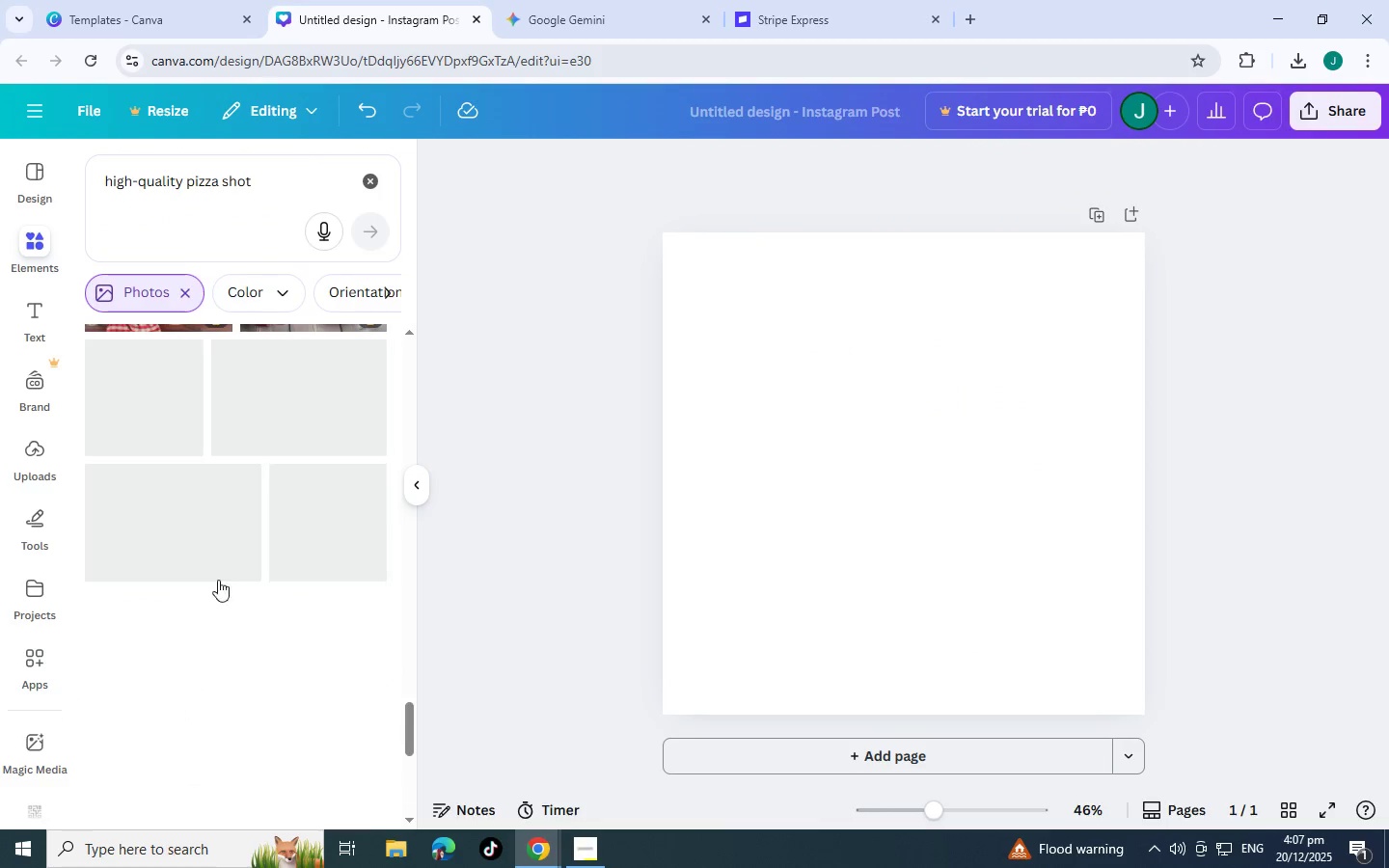 
mouse_move([219, 558])
 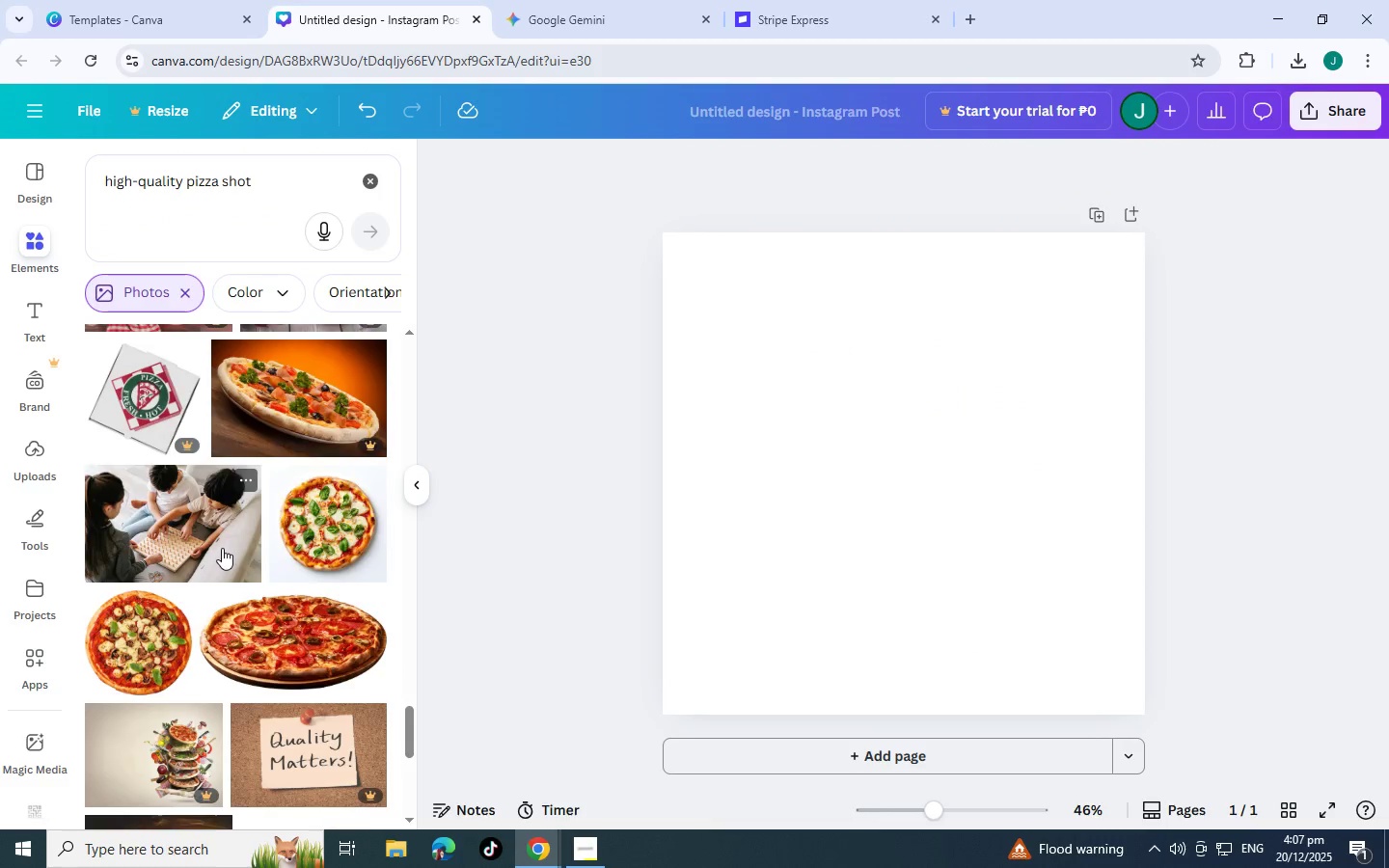 
scroll: coordinate [220, 538], scroll_direction: down, amount: 24.0
 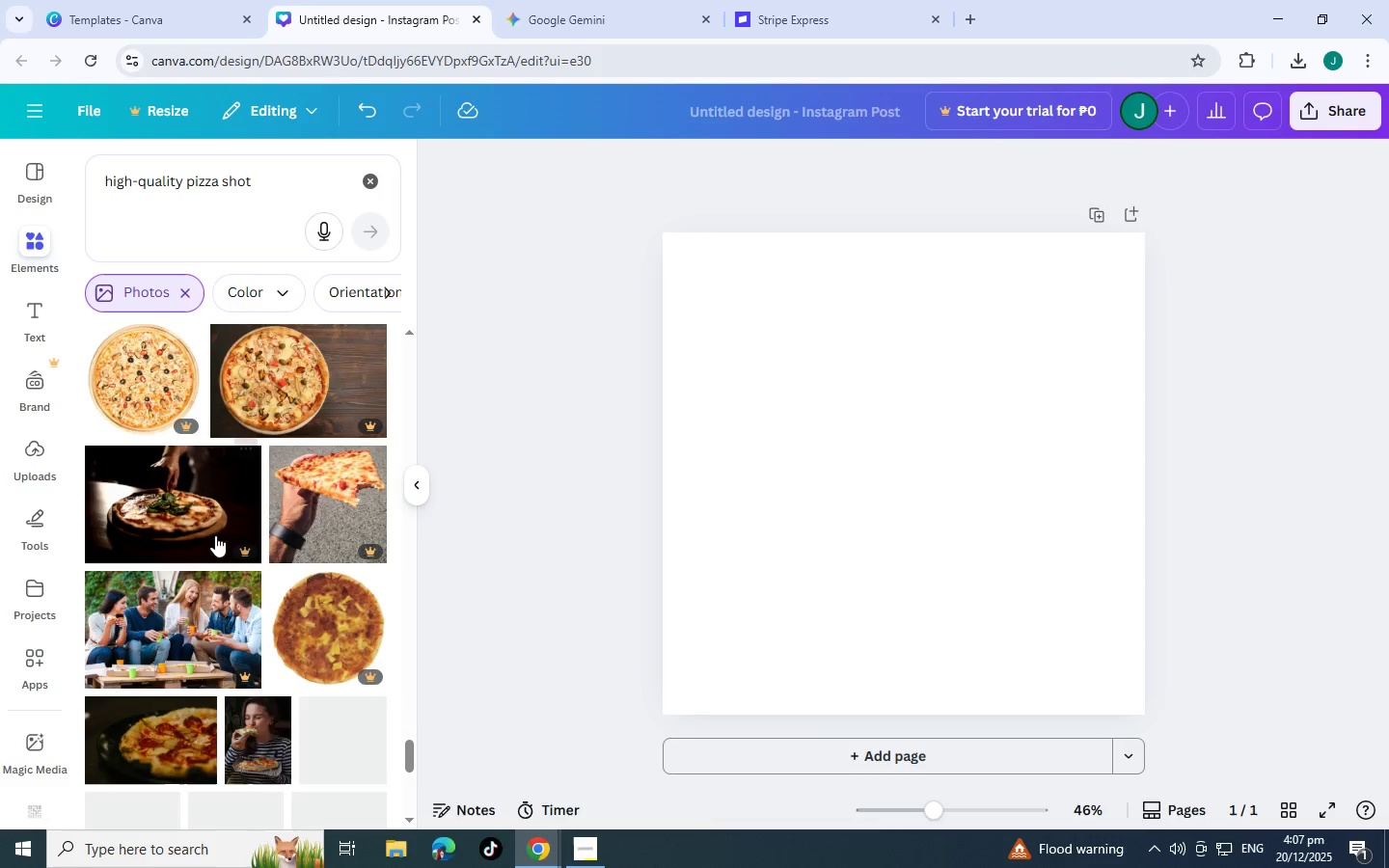 
scroll: coordinate [209, 542], scroll_direction: down, amount: 12.0
 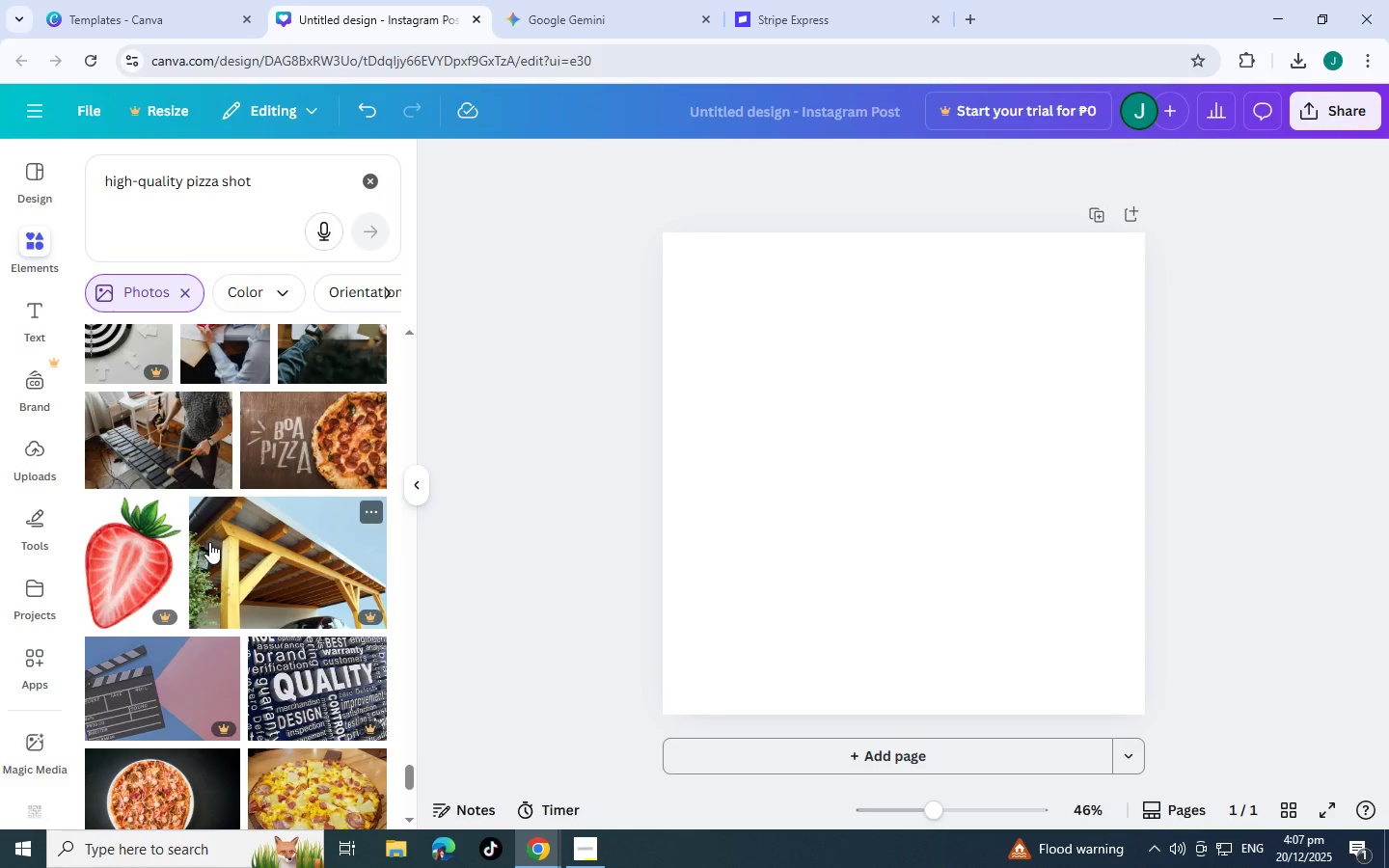 
scroll: coordinate [189, 568], scroll_direction: down, amount: 10.0
 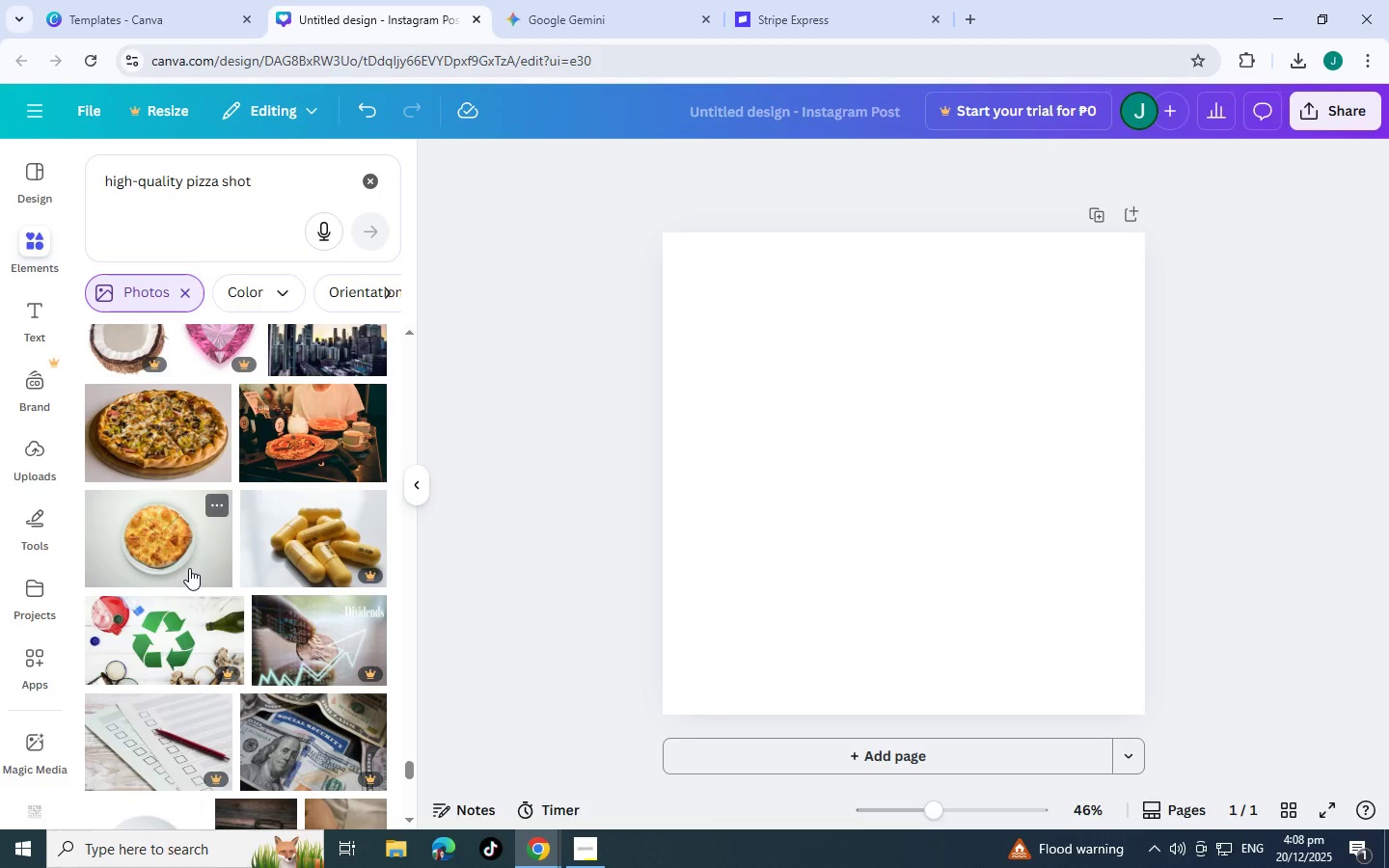 
scroll: coordinate [189, 568], scroll_direction: down, amount: 8.0
 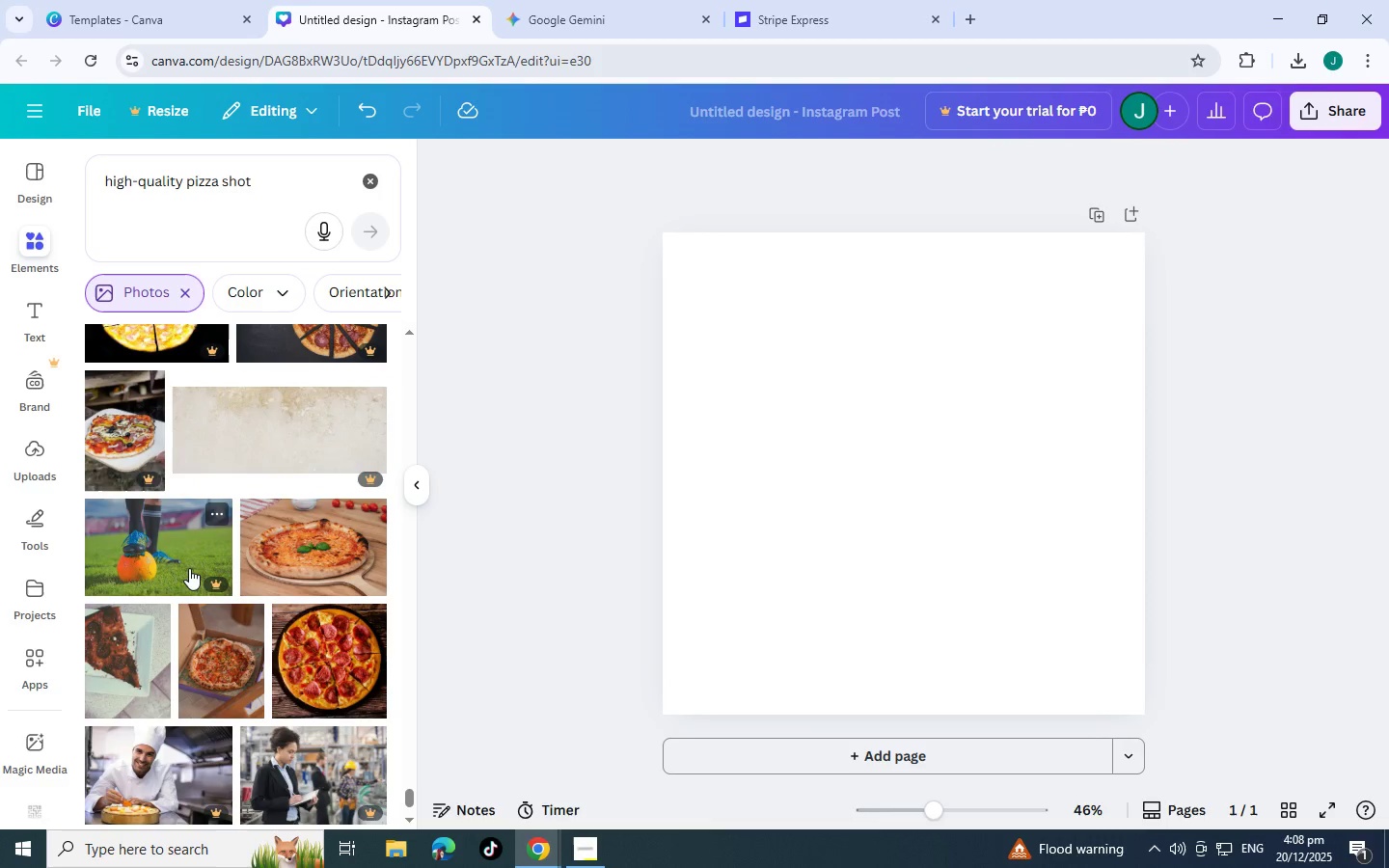 
scroll: coordinate [182, 564], scroll_direction: down, amount: 8.0
 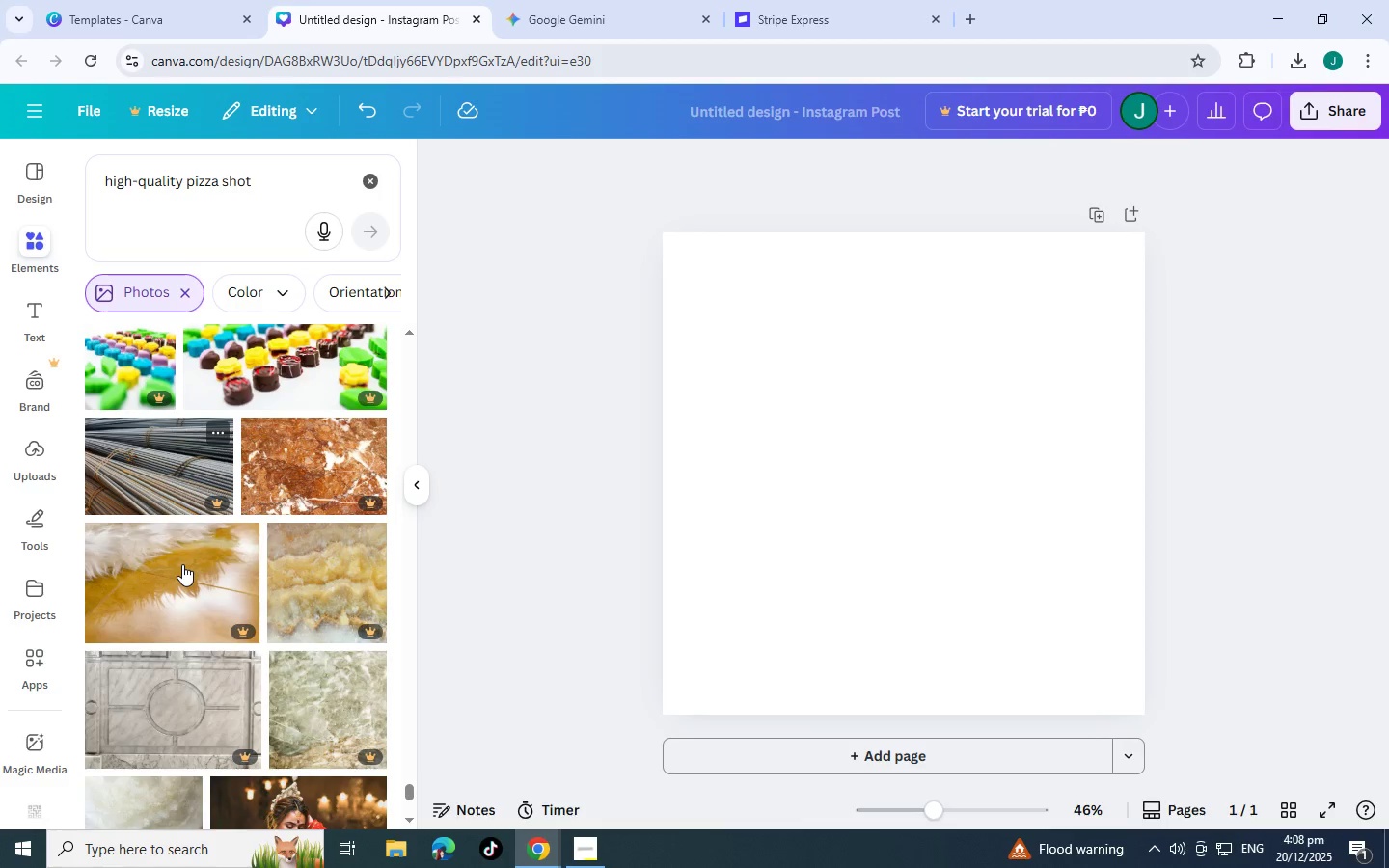 
scroll: coordinate [150, 603], scroll_direction: down, amount: 11.0
 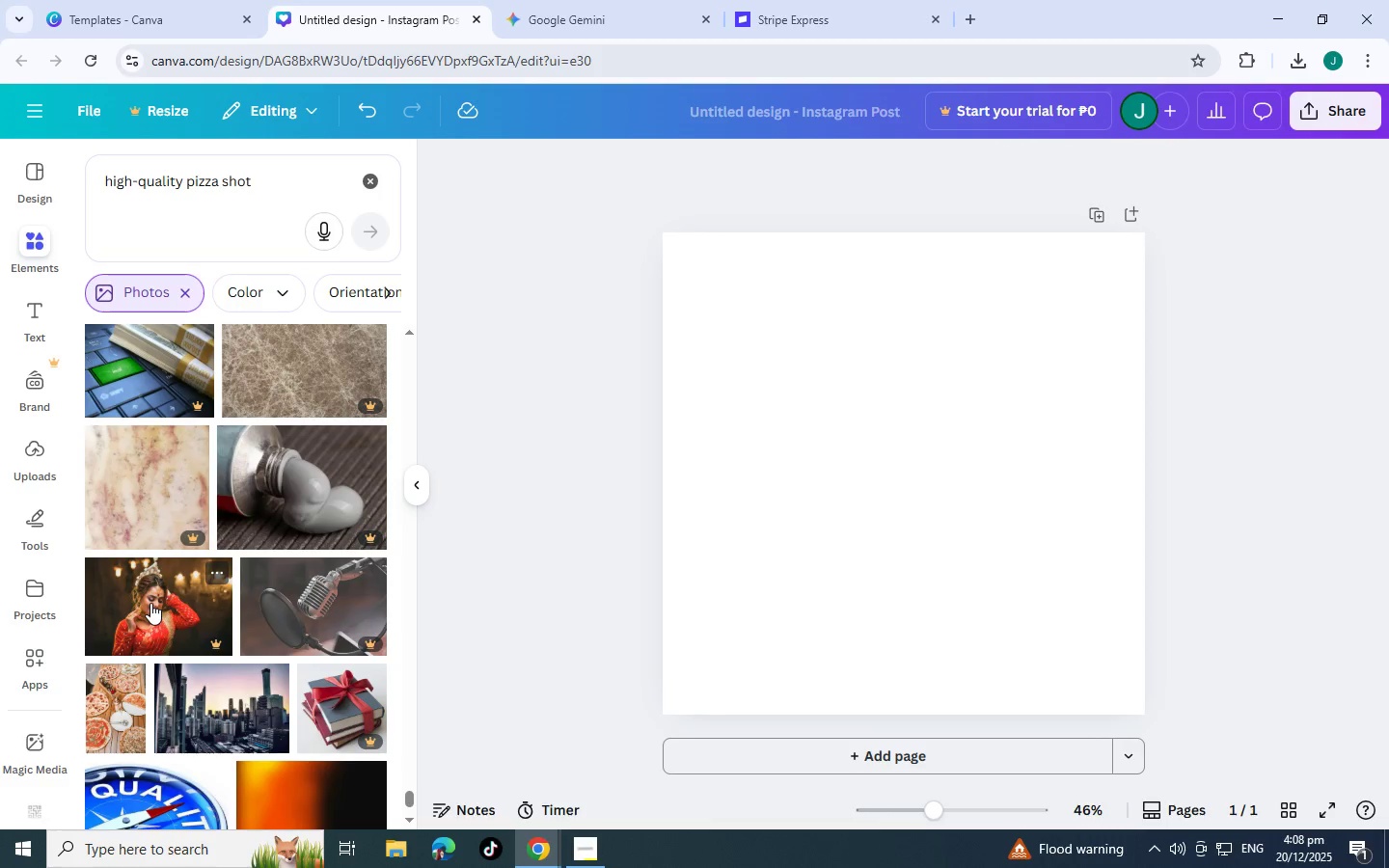 
scroll: coordinate [150, 604], scroll_direction: down, amount: 10.0
 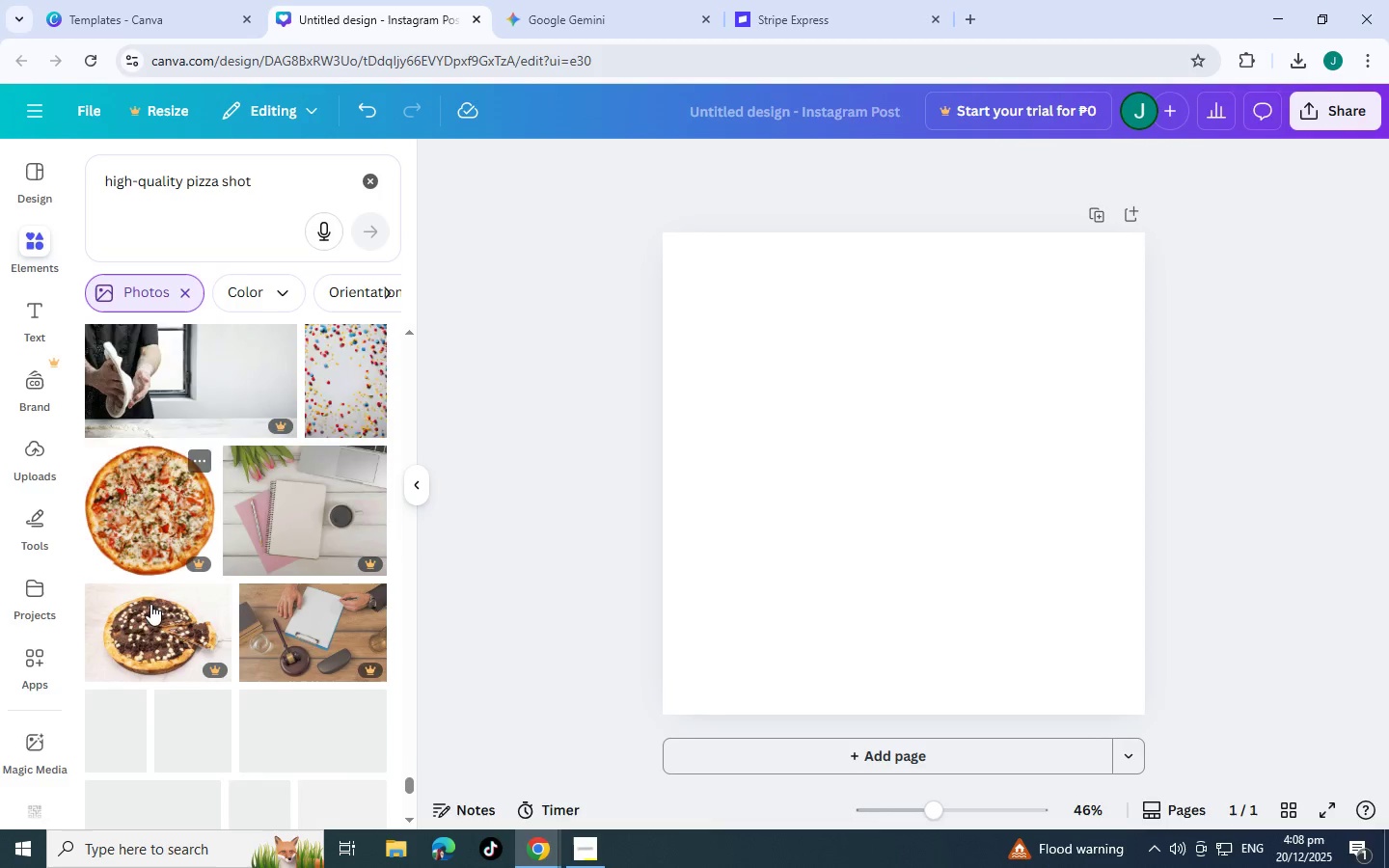 
scroll: coordinate [100, 629], scroll_direction: down, amount: 70.0
 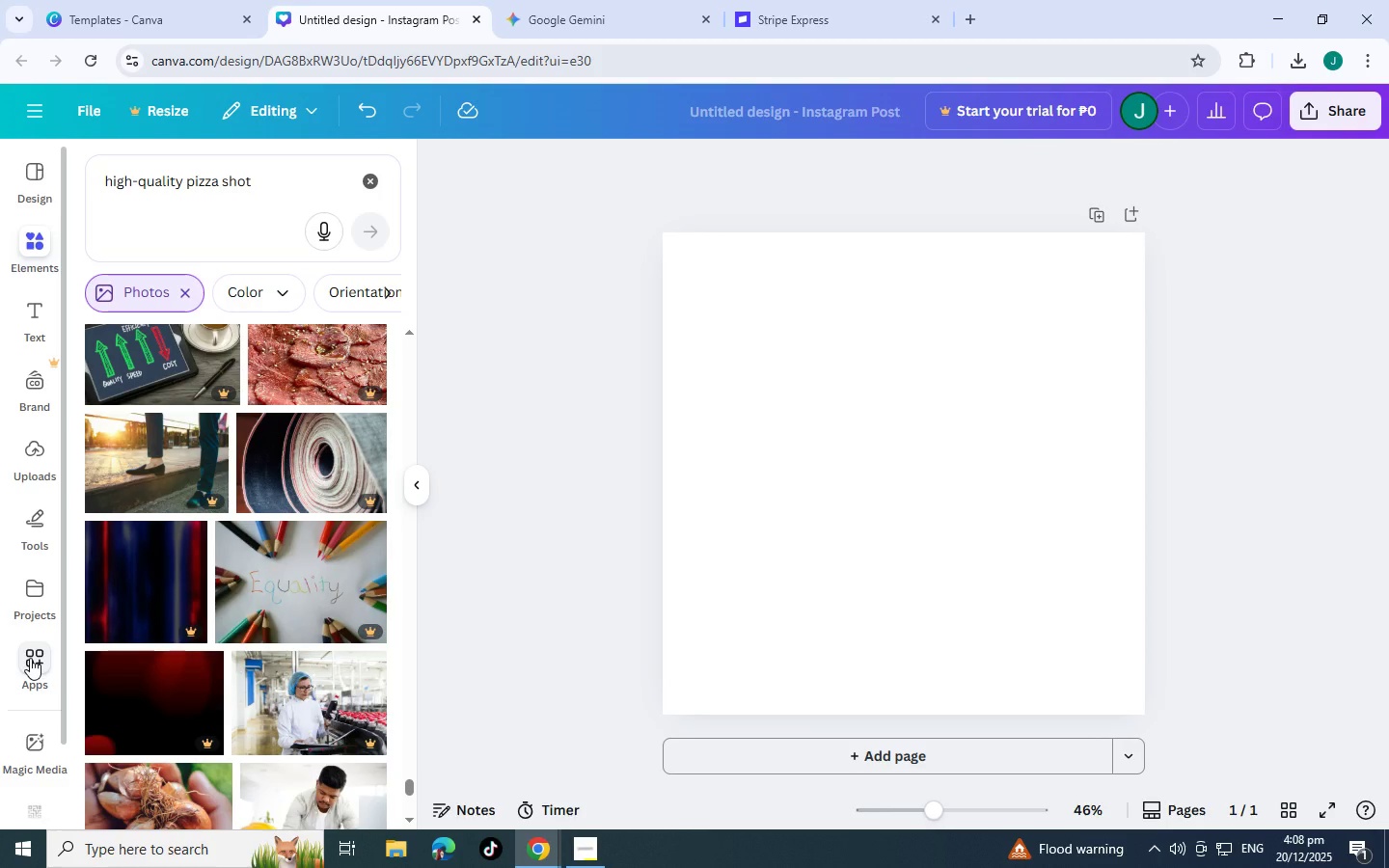 
scroll: coordinate [0, 686], scroll_direction: down, amount: 17.0
 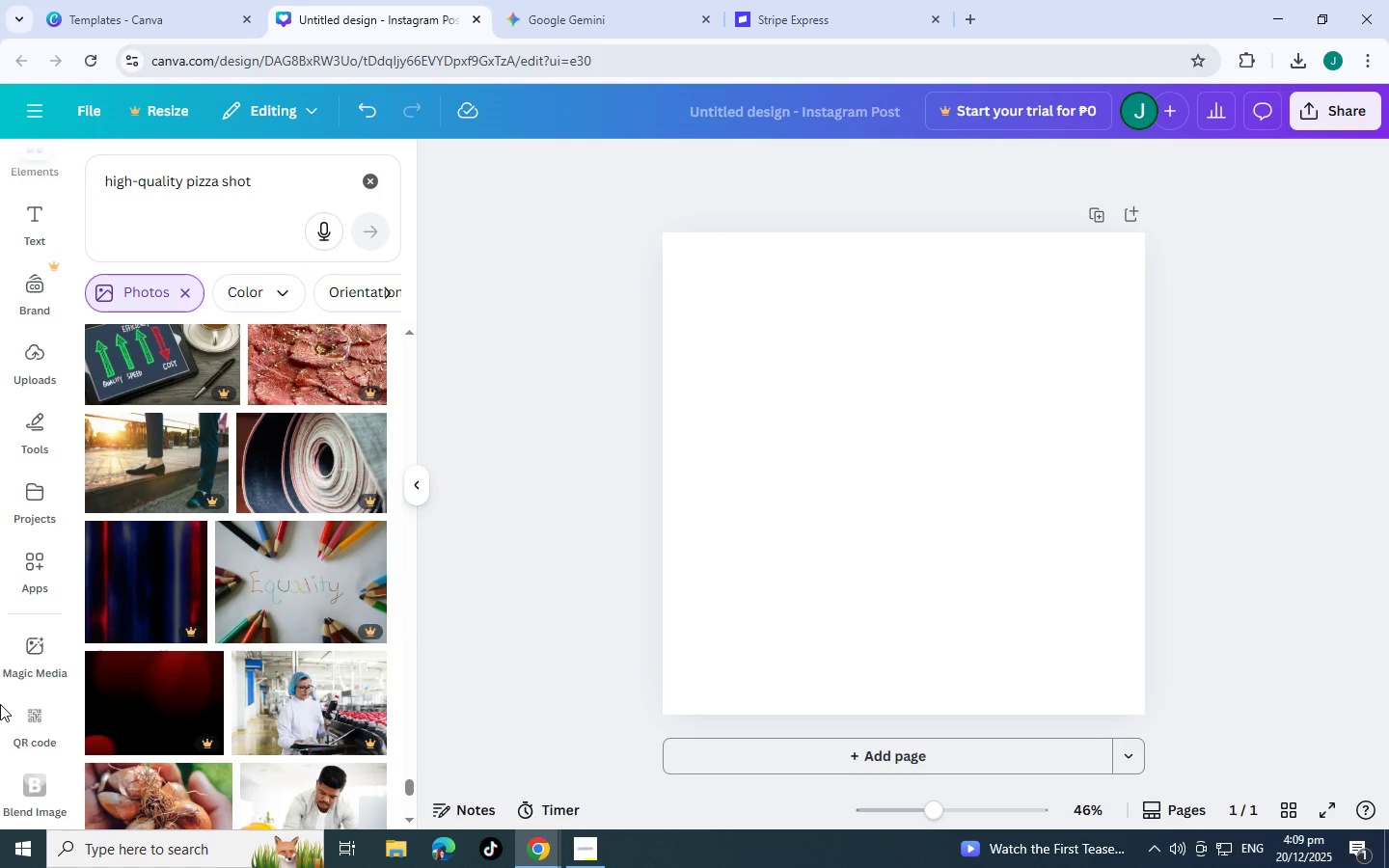 
wait(5.36)
 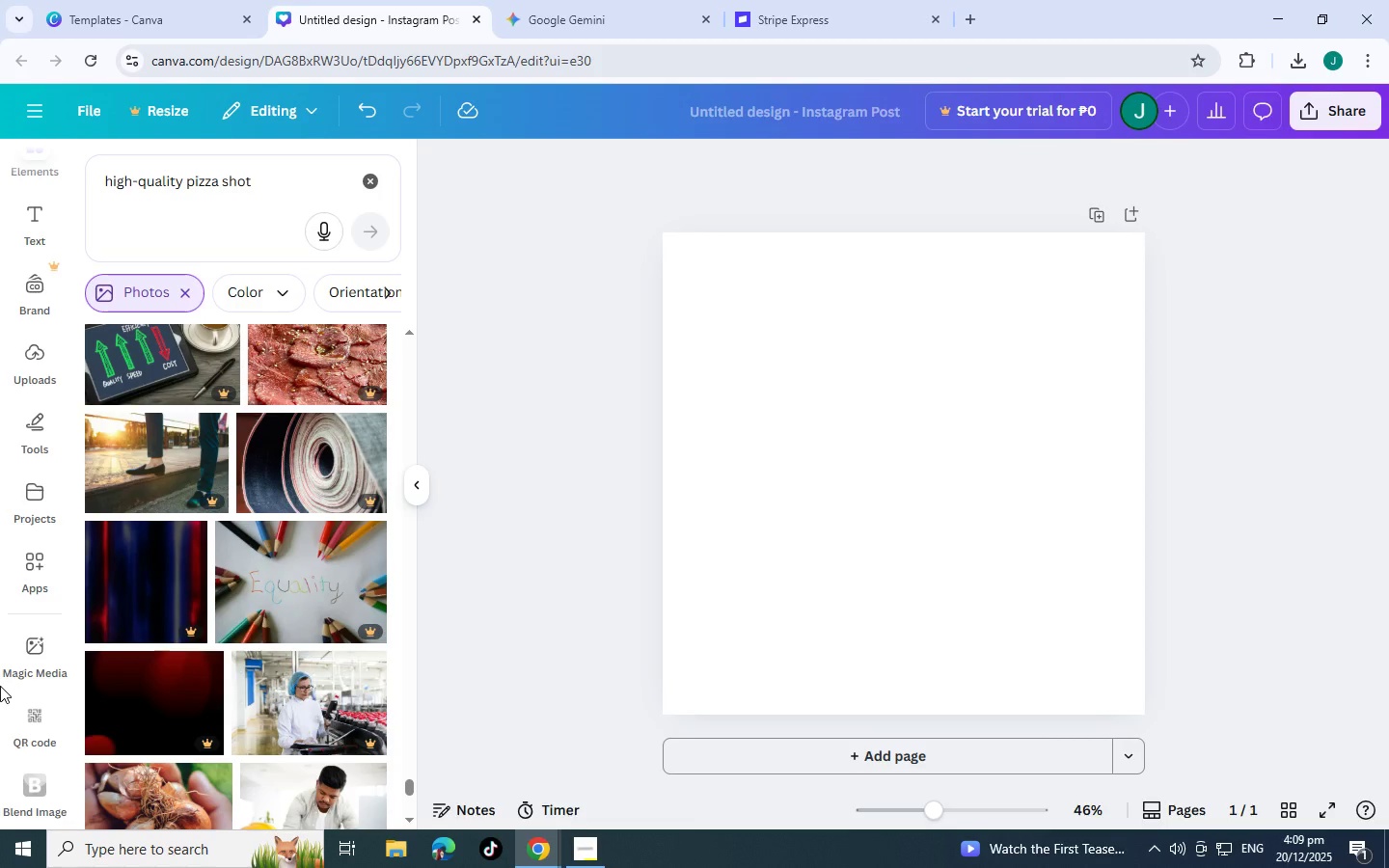 
scroll: coordinate [0, 719], scroll_direction: down, amount: 8.0
 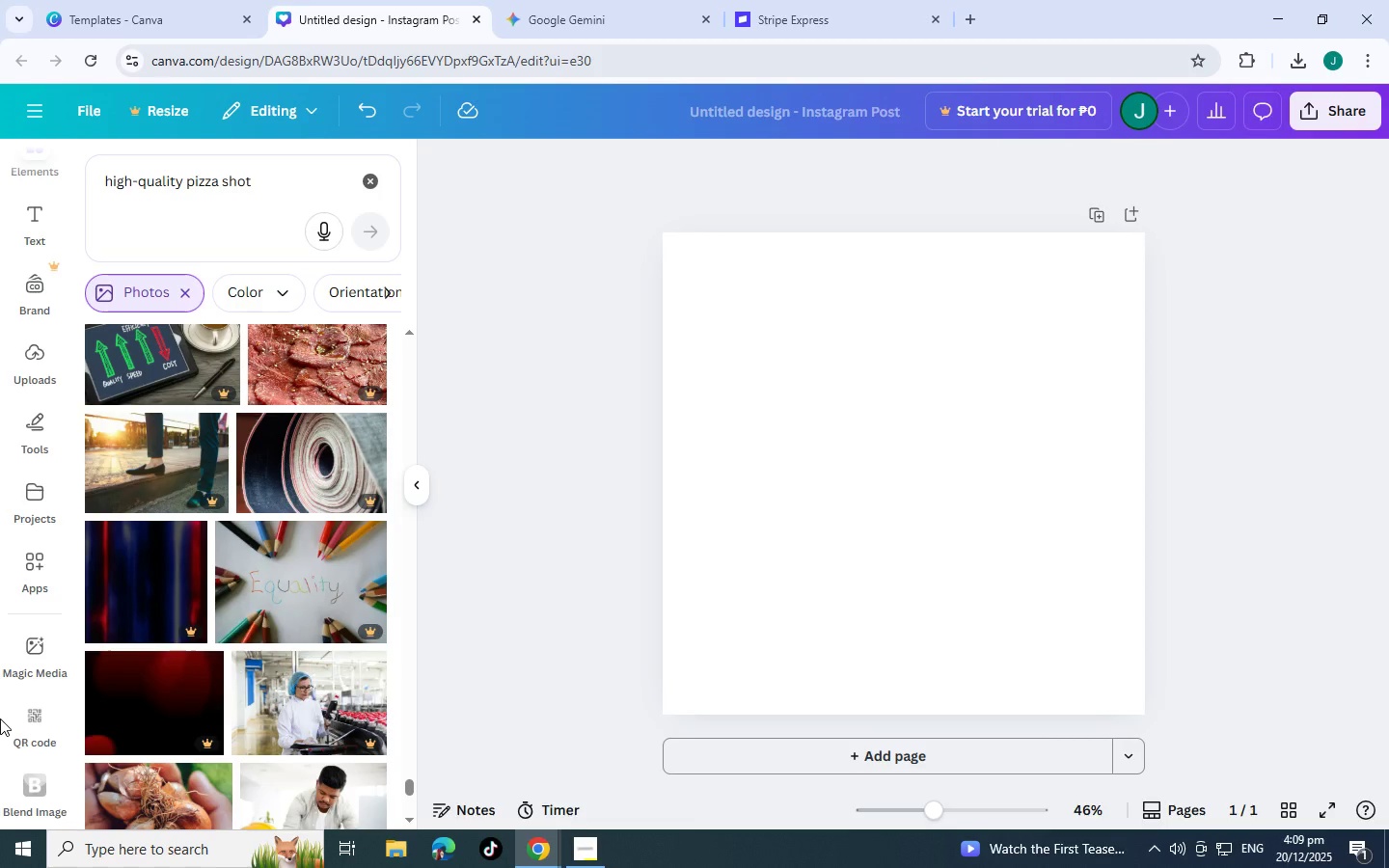 
wait(5.11)
 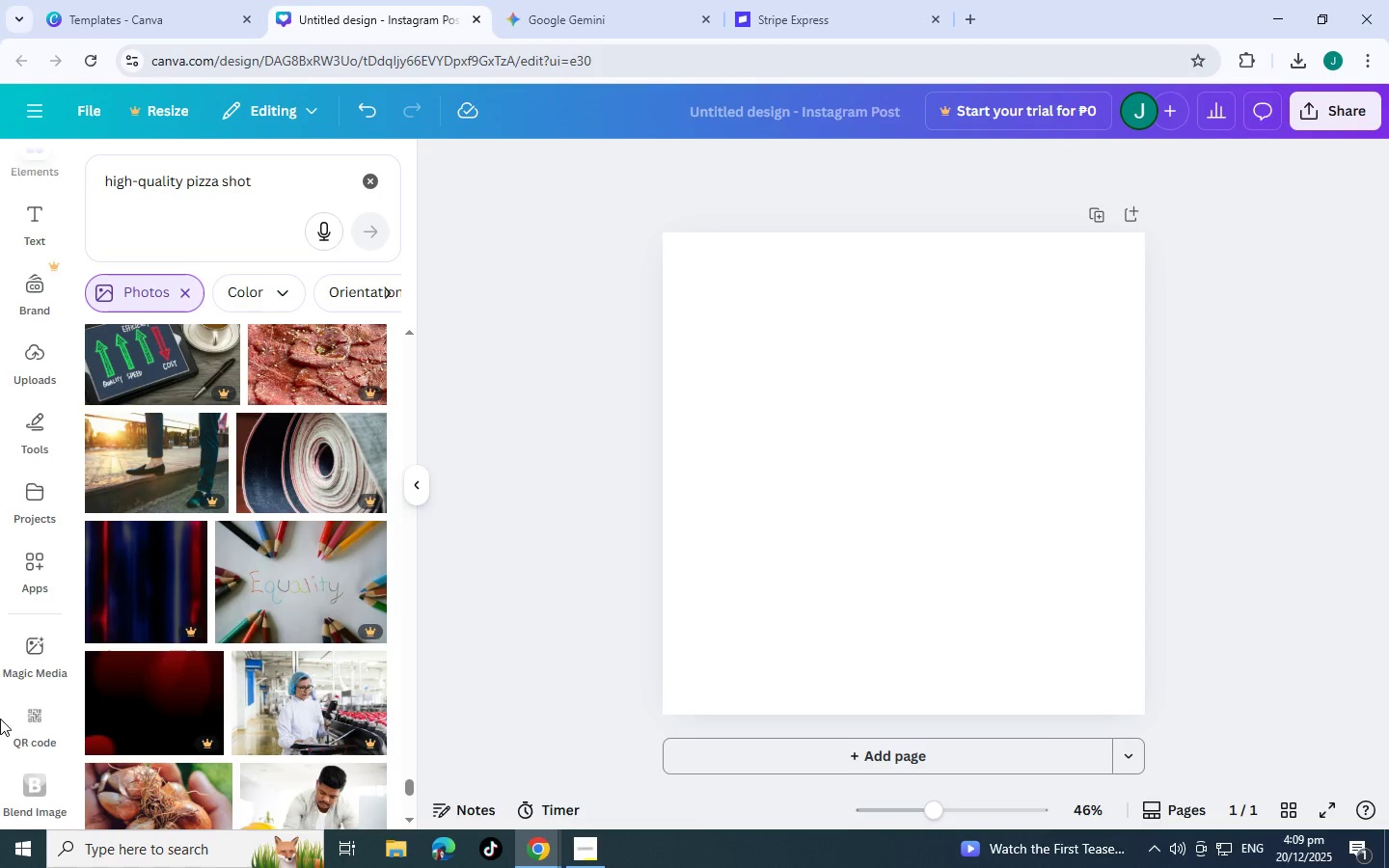 
scroll: coordinate [179, 687], scroll_direction: down, amount: 24.0
 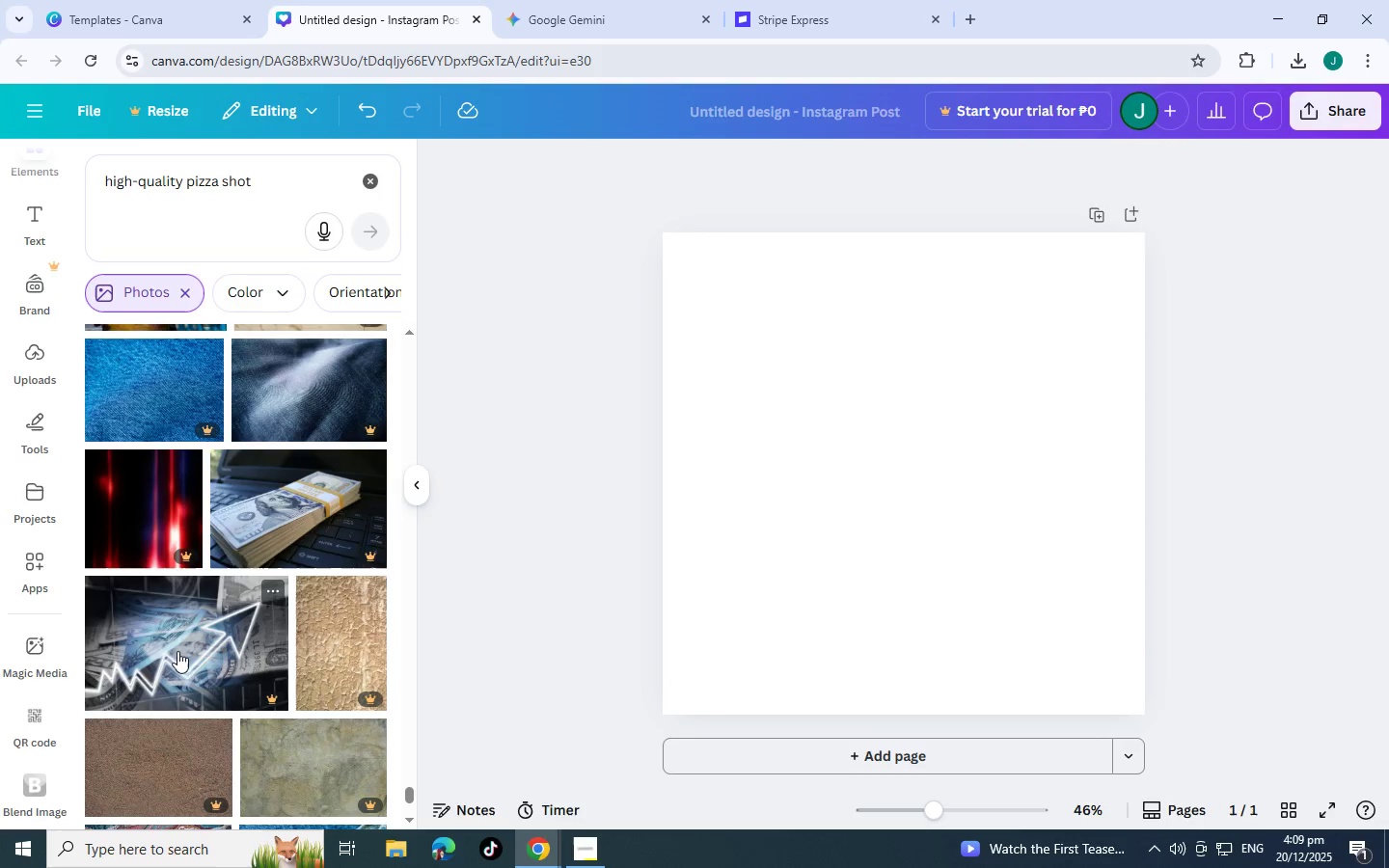 
scroll: coordinate [181, 643], scroll_direction: down, amount: 5.0
 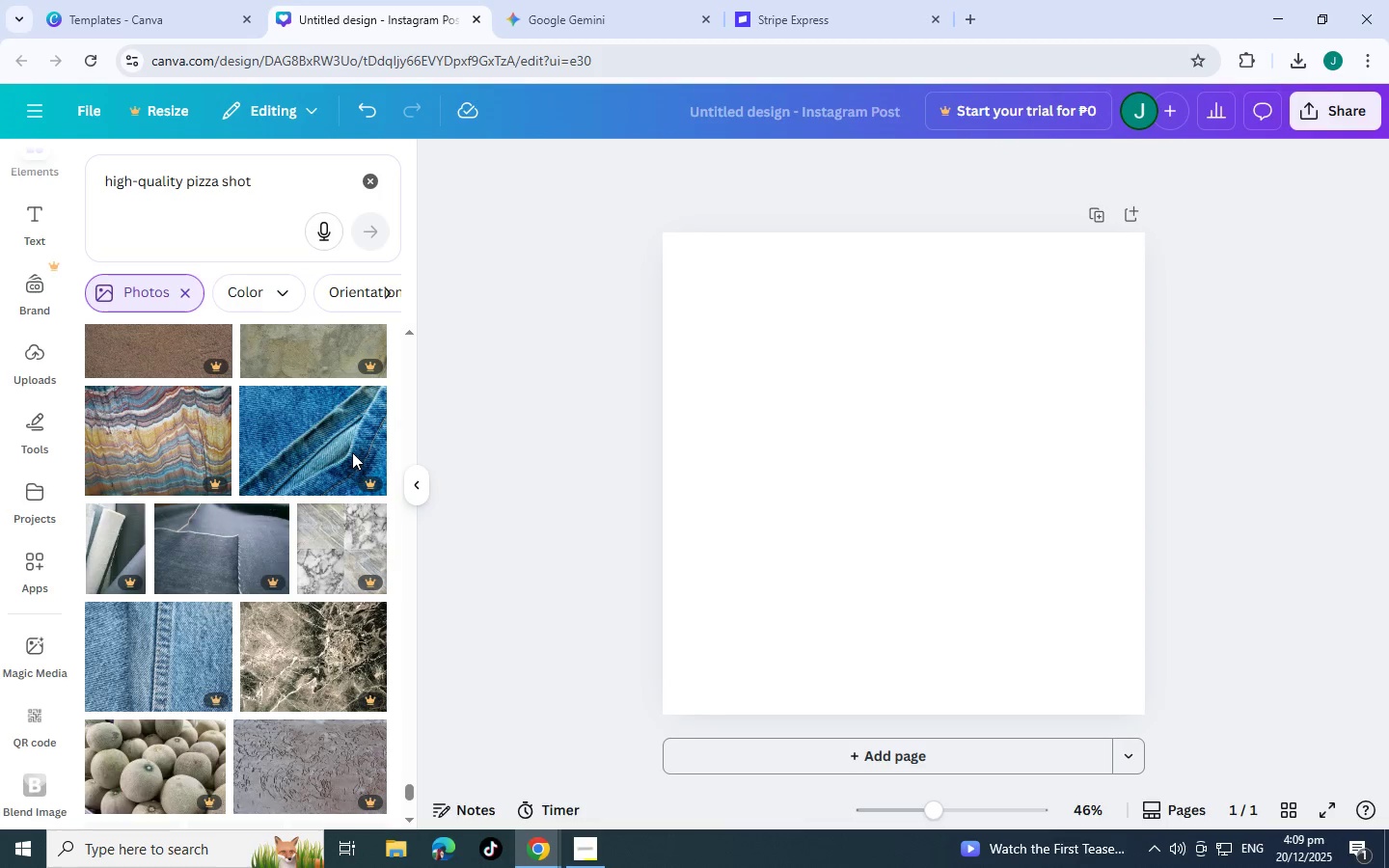 
scroll: coordinate [348, 452], scroll_direction: up, amount: 26.0
 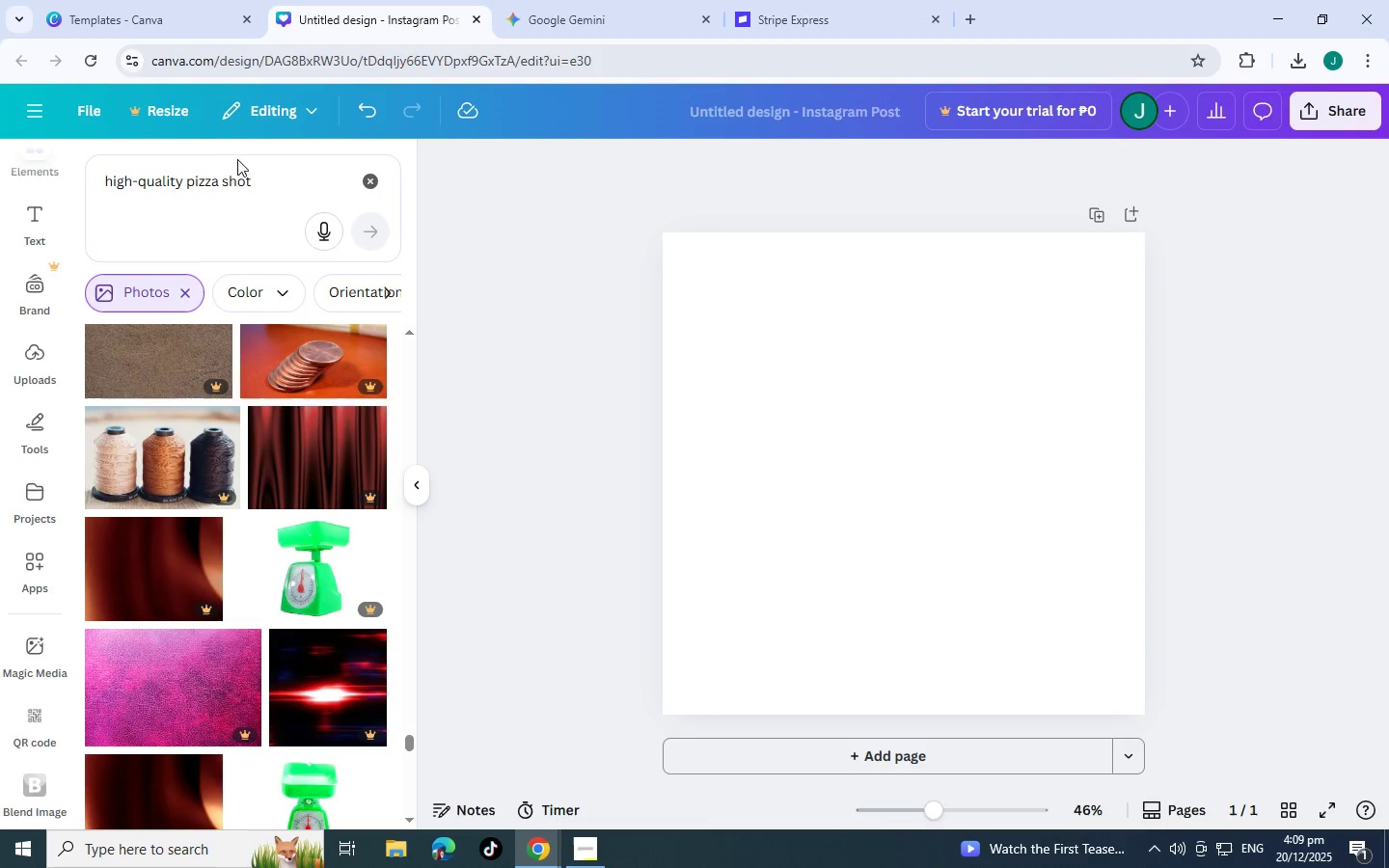 
left_click_drag(start_coordinate=[264, 174], to_coordinate=[0, 184])
 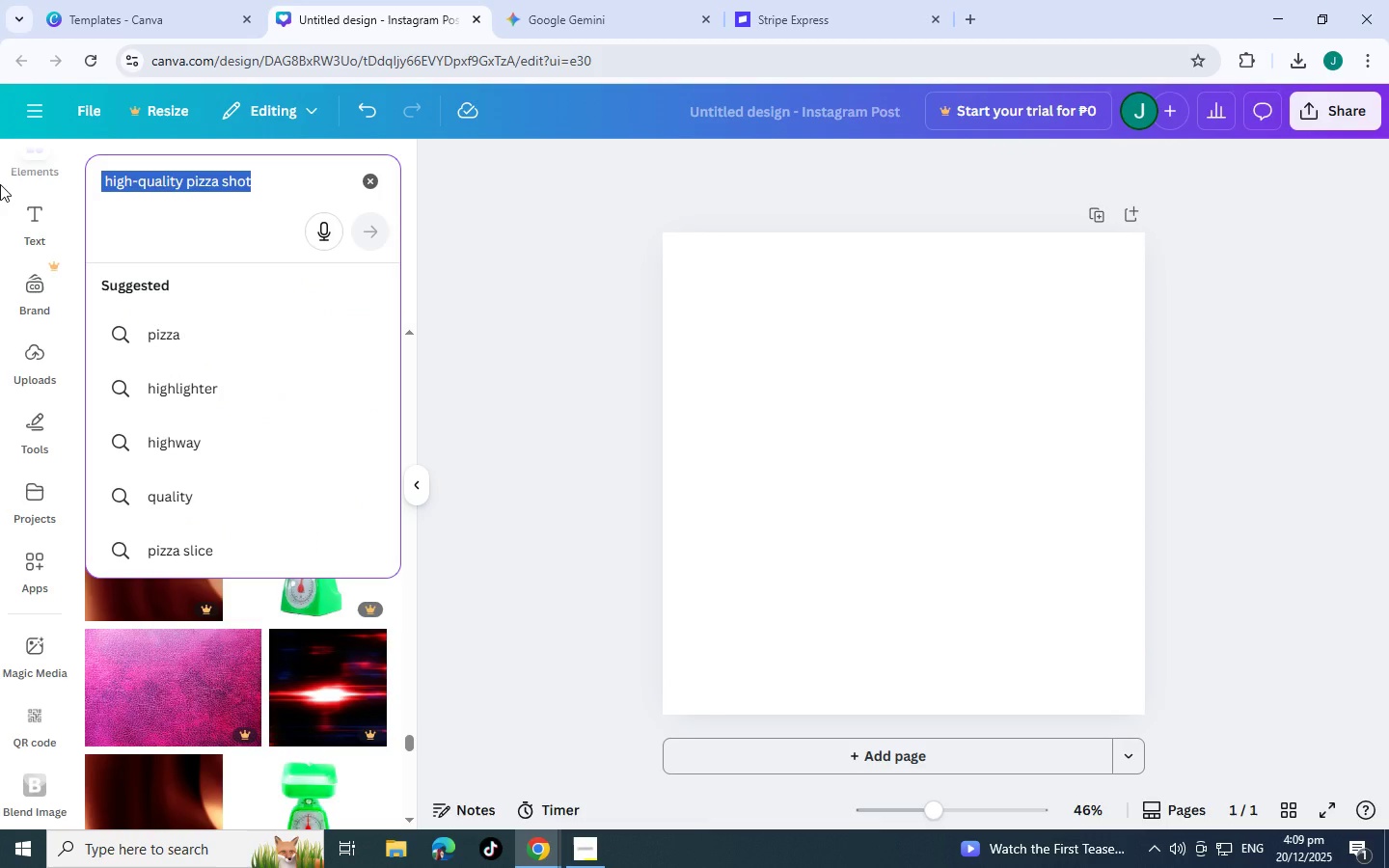 
key(Backspace)
key(Backspace)
key(Backspace)
type(pizza)
 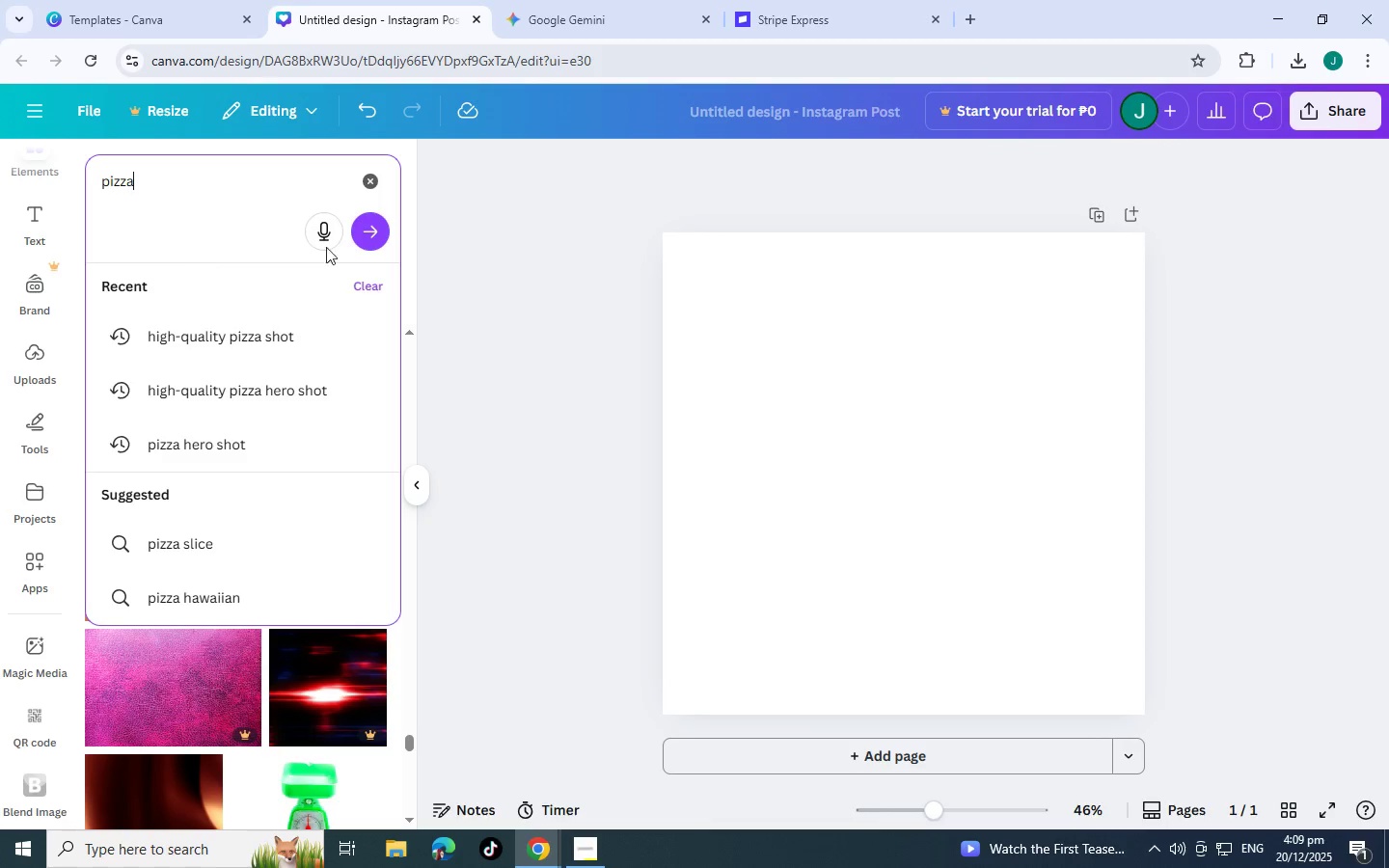 
left_click([377, 231])
 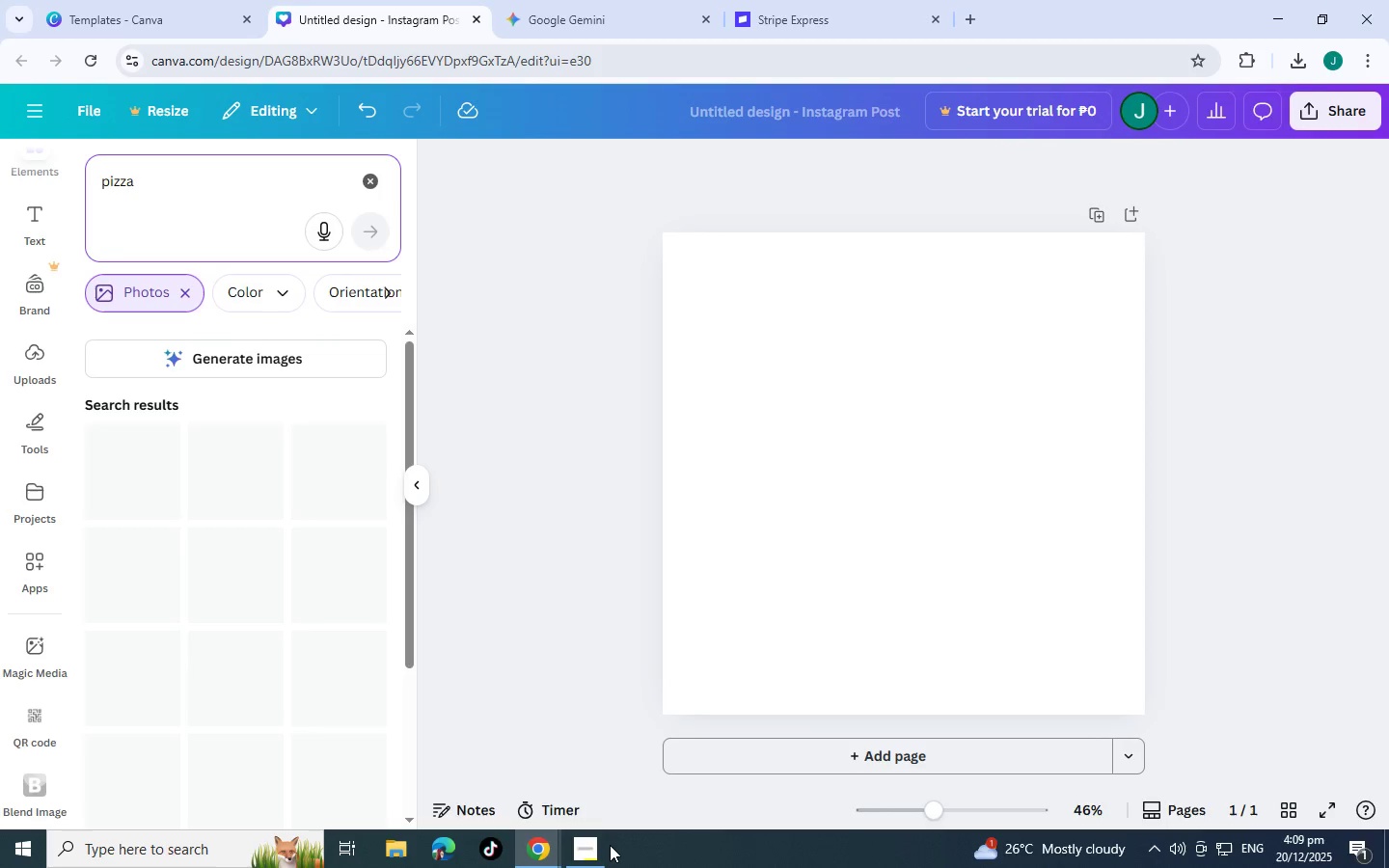 
left_click([596, 850])
 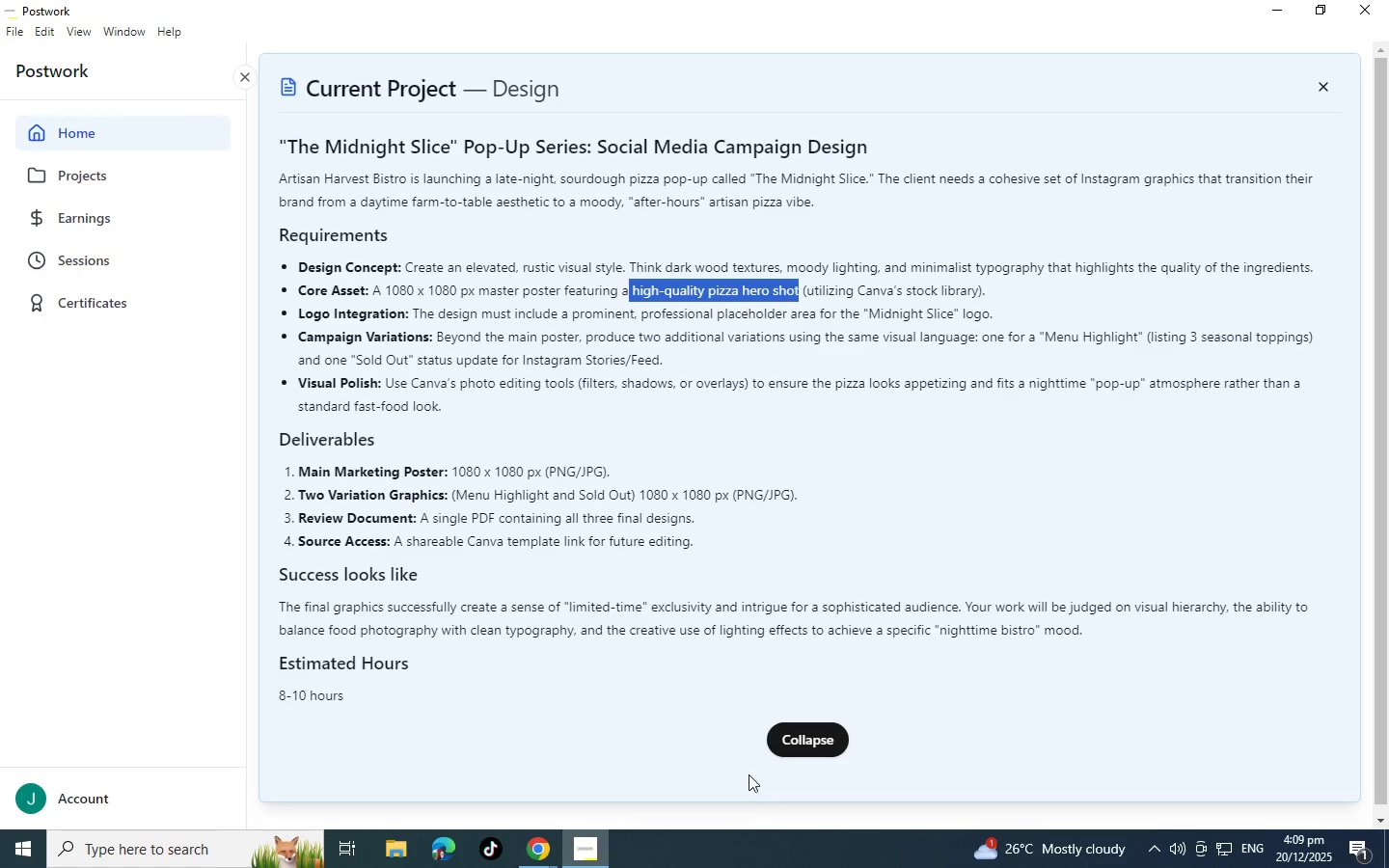 
left_click([823, 737])